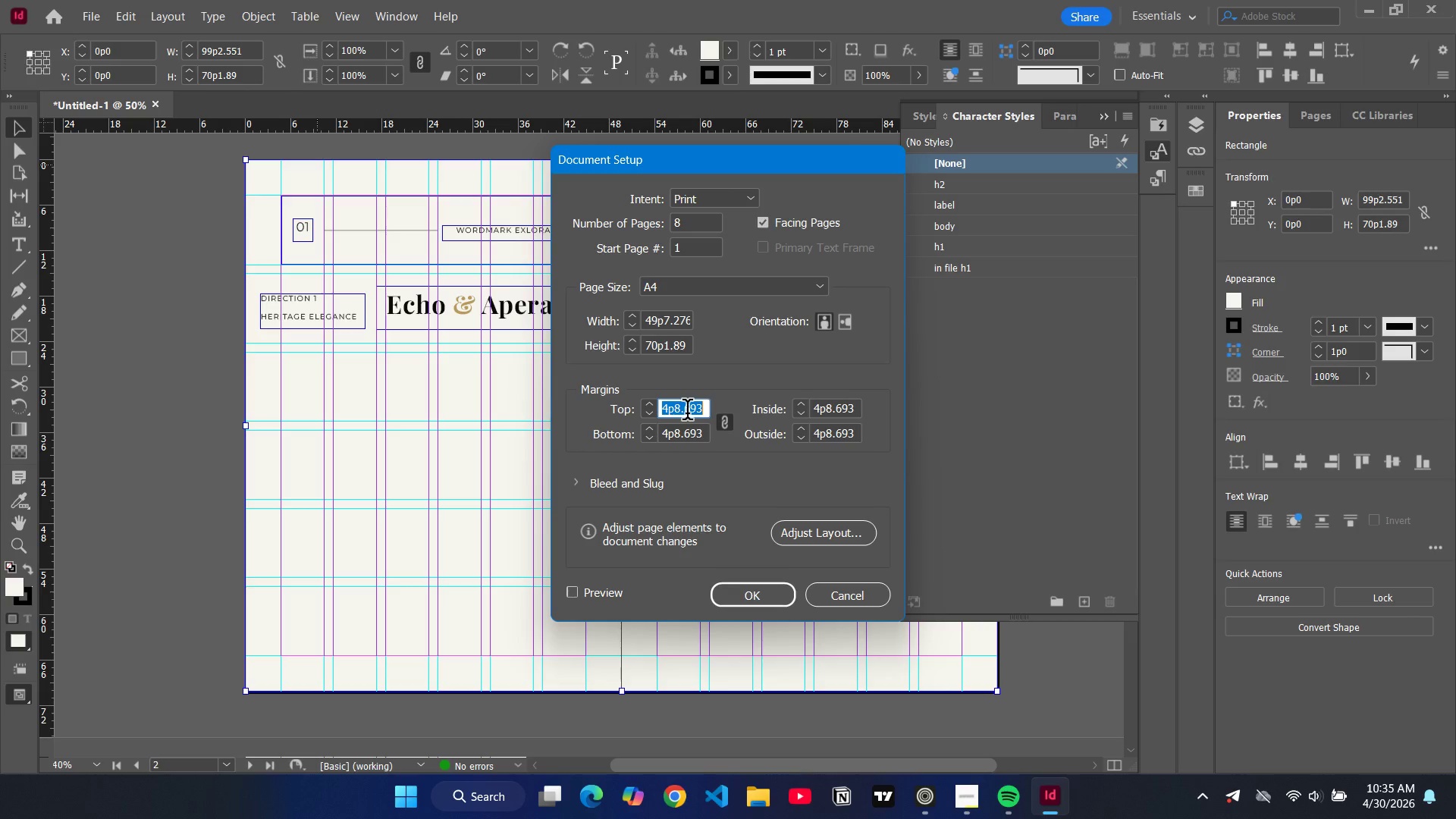 
type(10mm)
 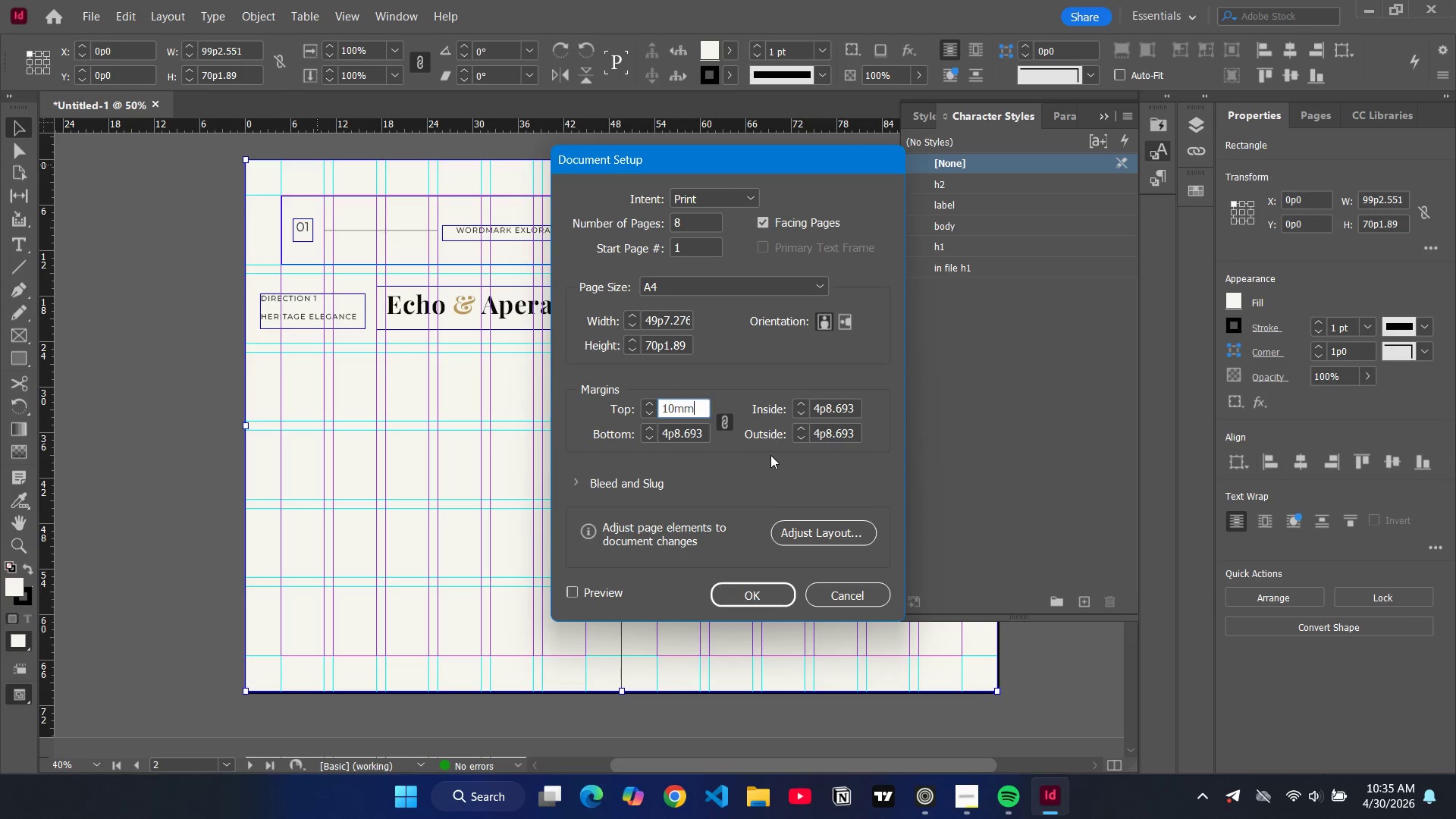 
left_click([770, 458])
 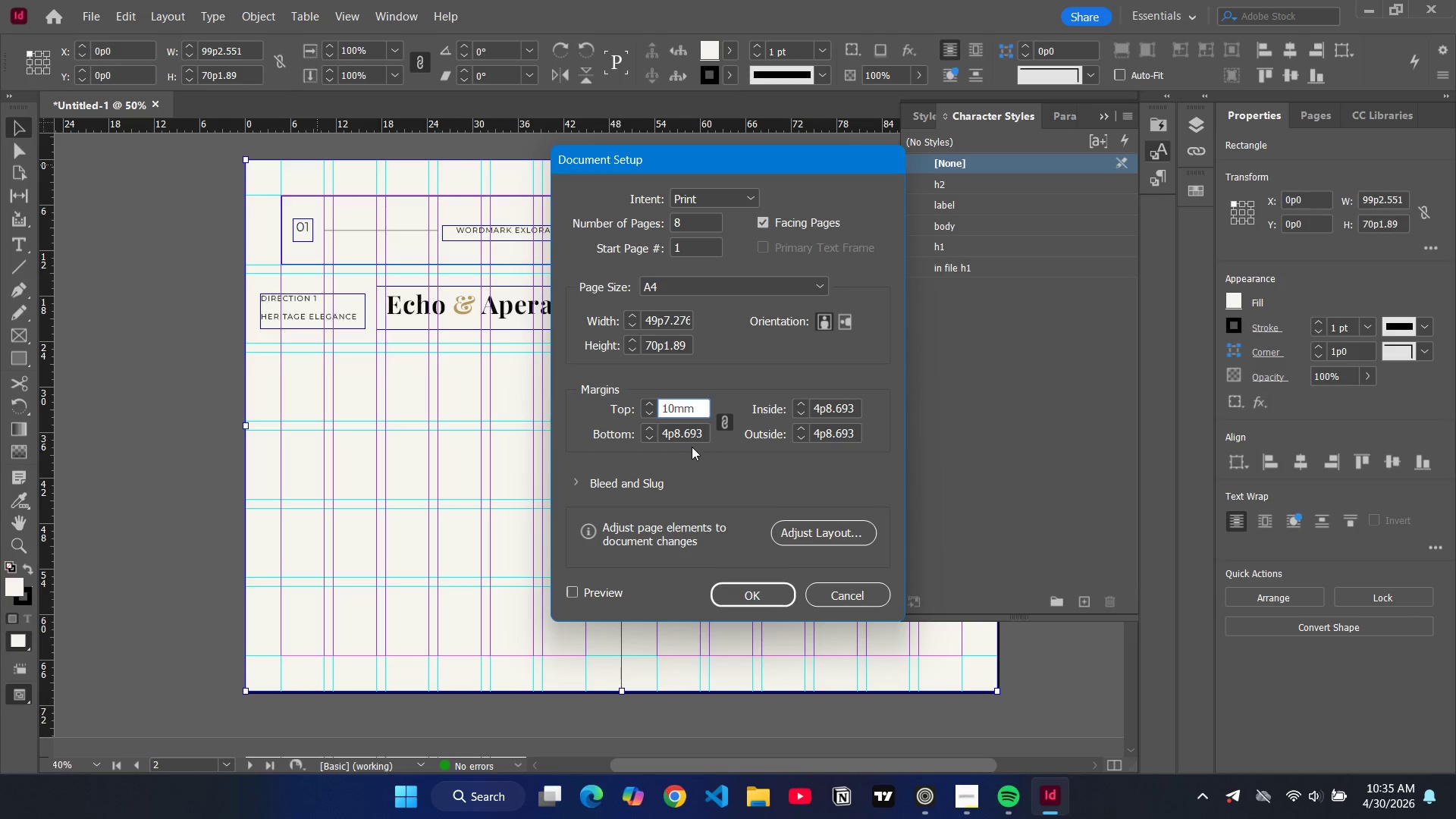 
left_click([681, 463])
 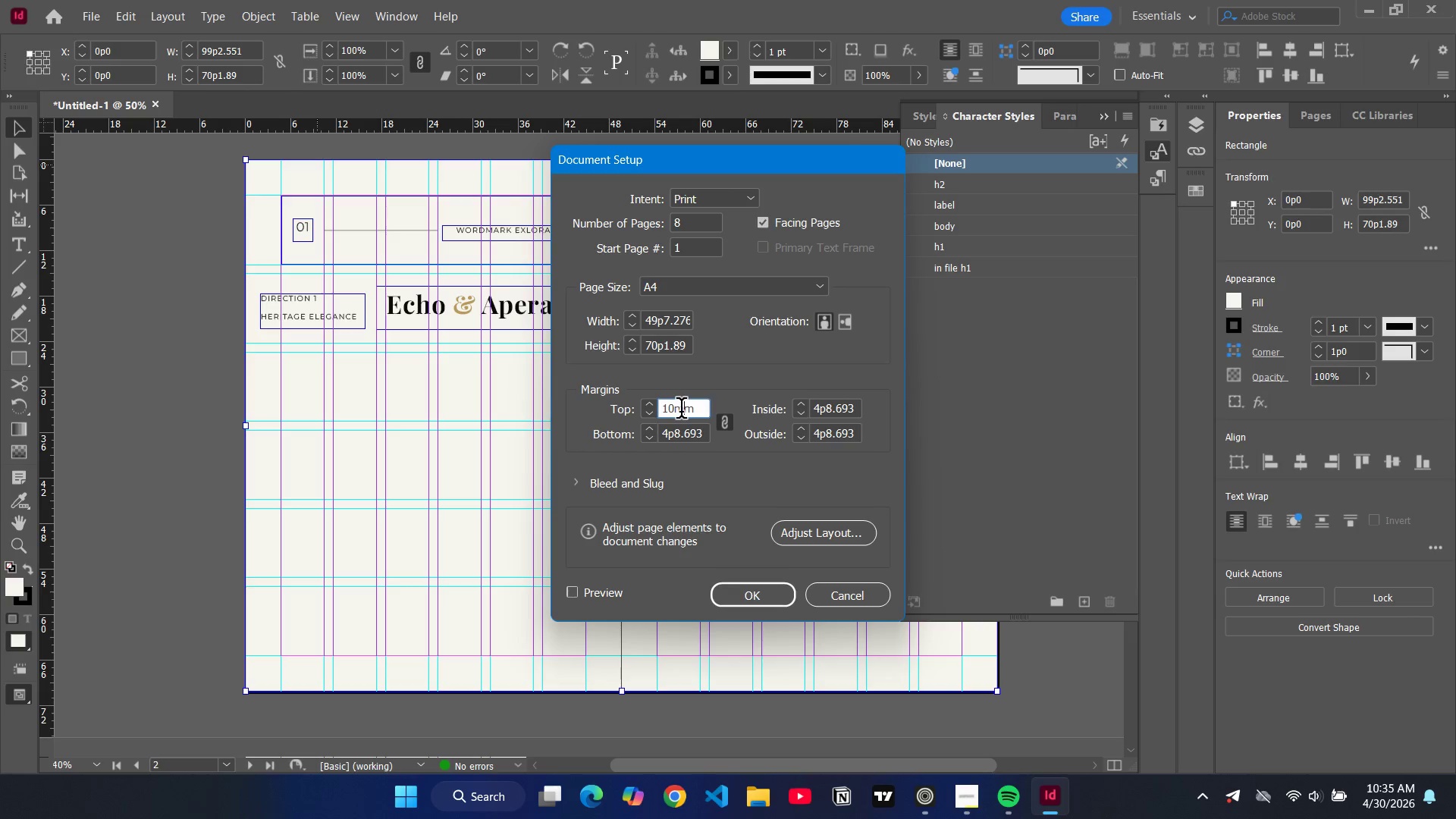 
double_click([681, 411])
 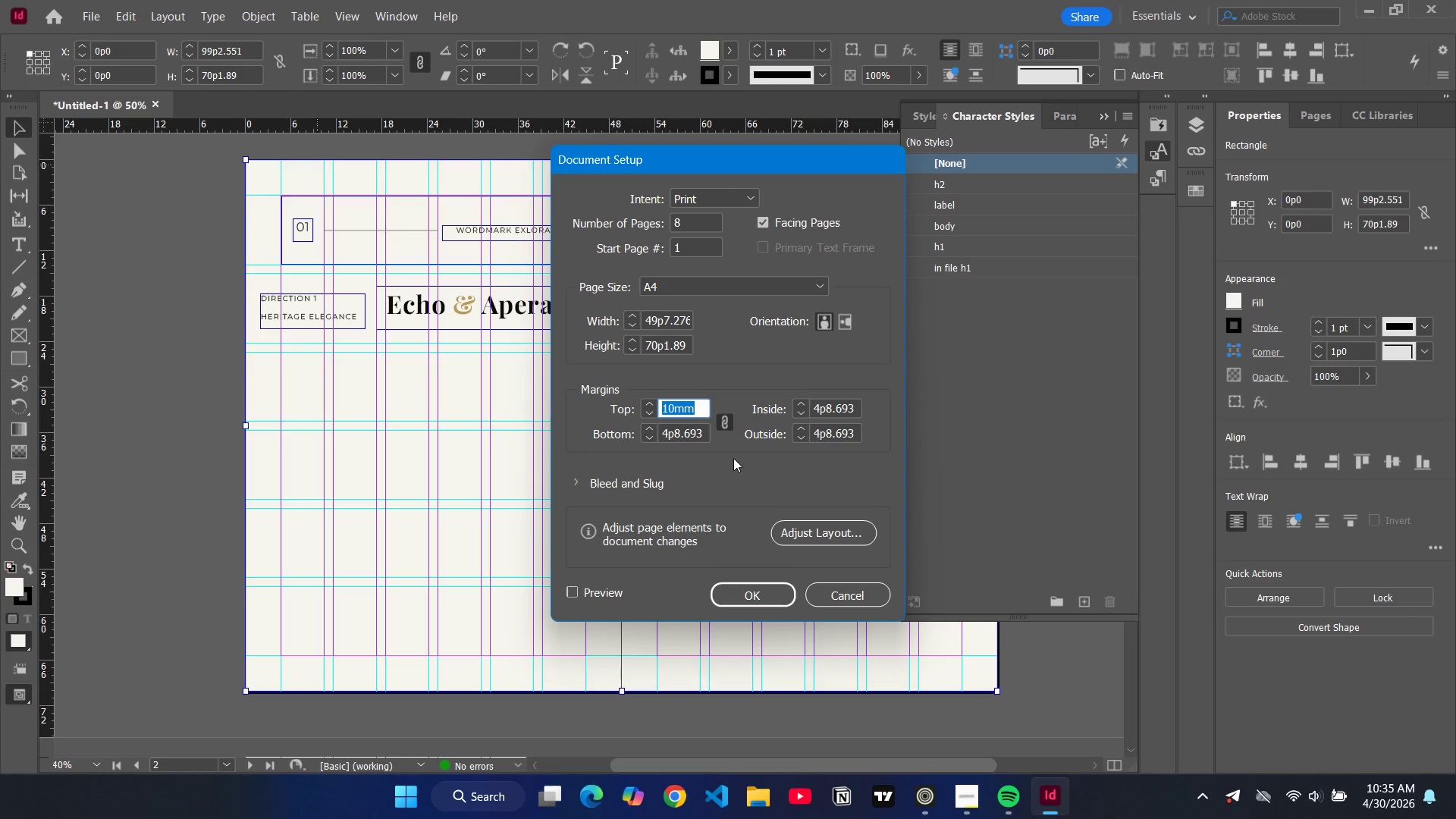 
left_click([733, 458])
 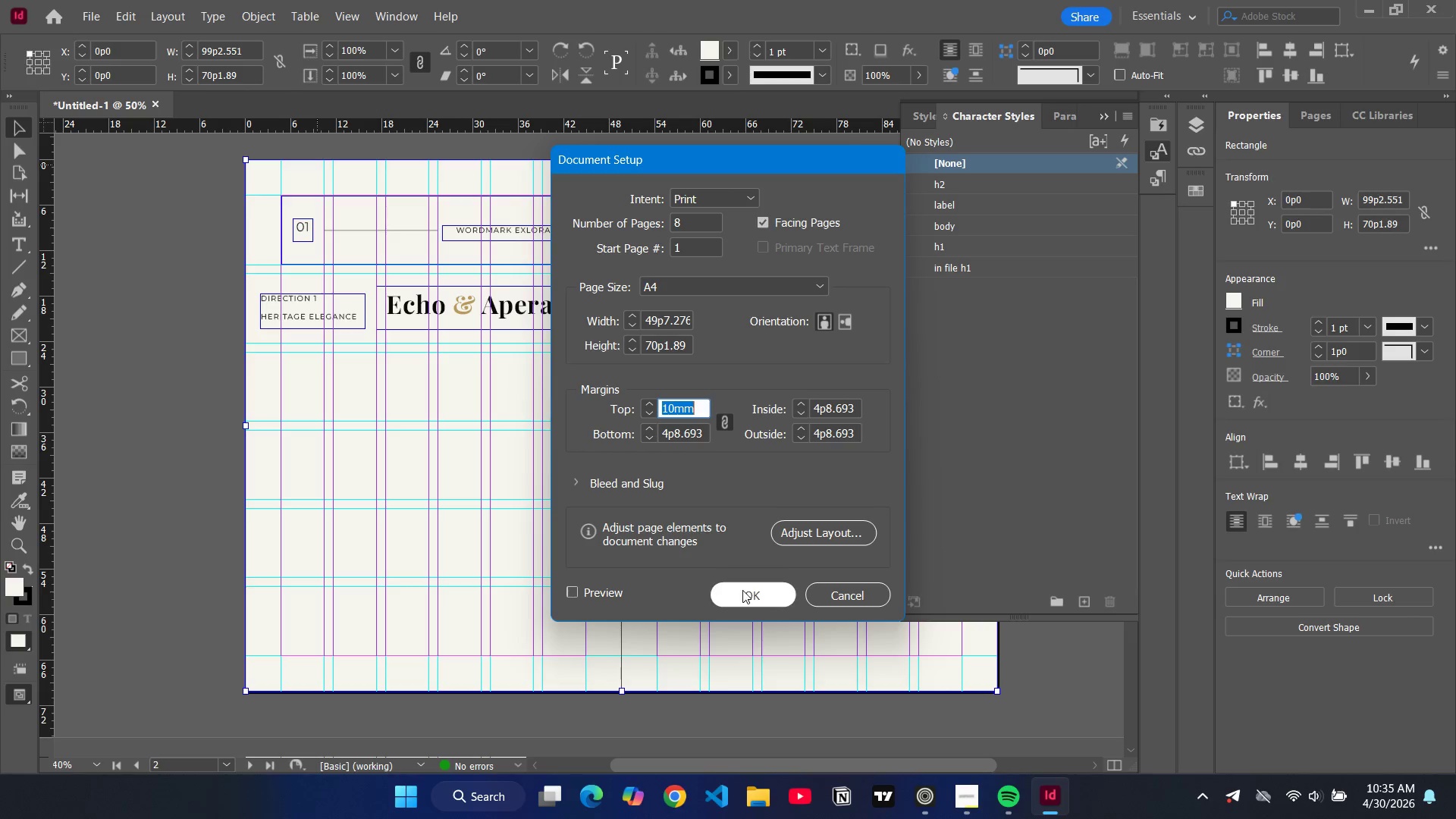 
left_click([742, 590])
 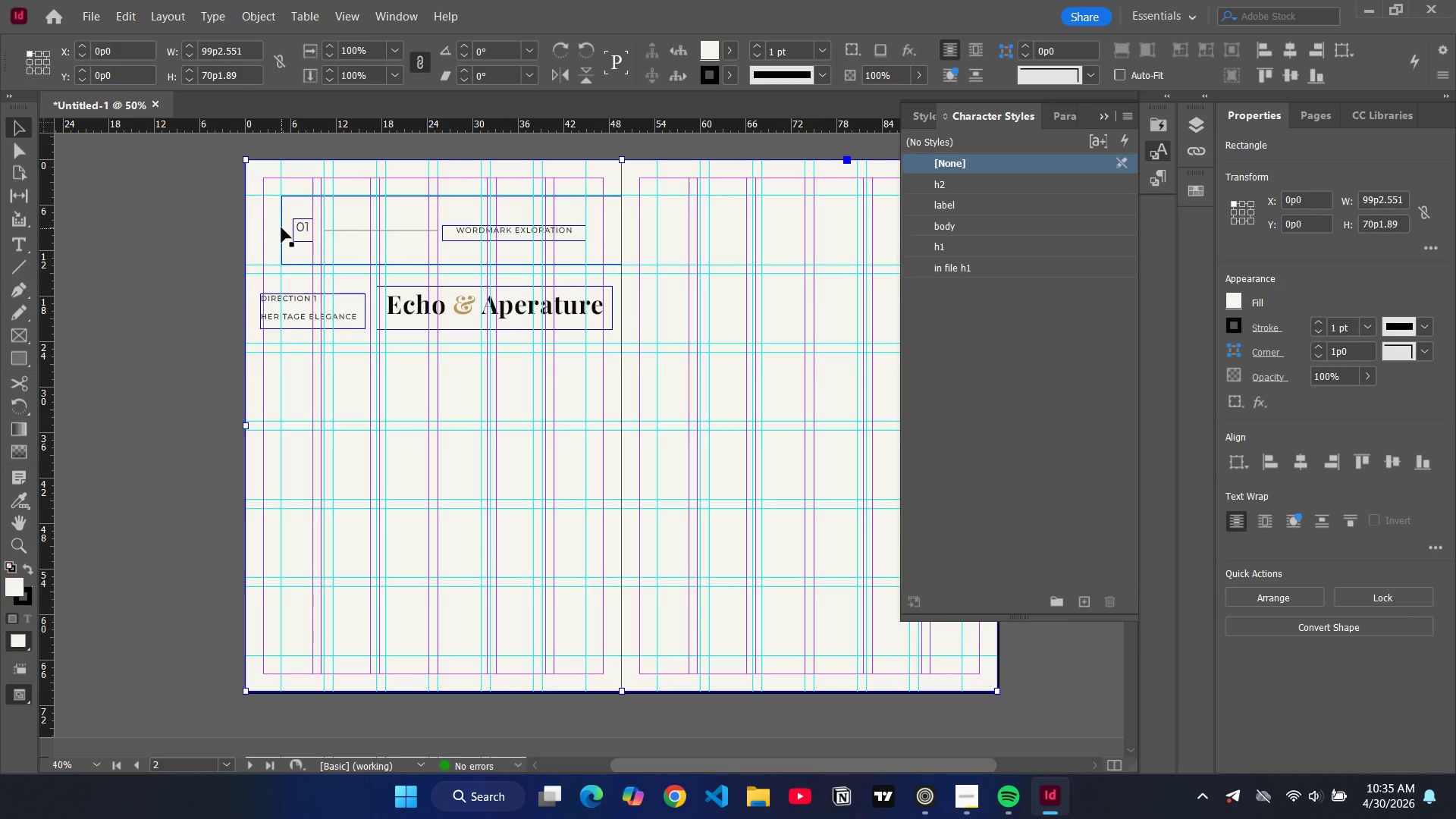 
left_click([281, 229])
 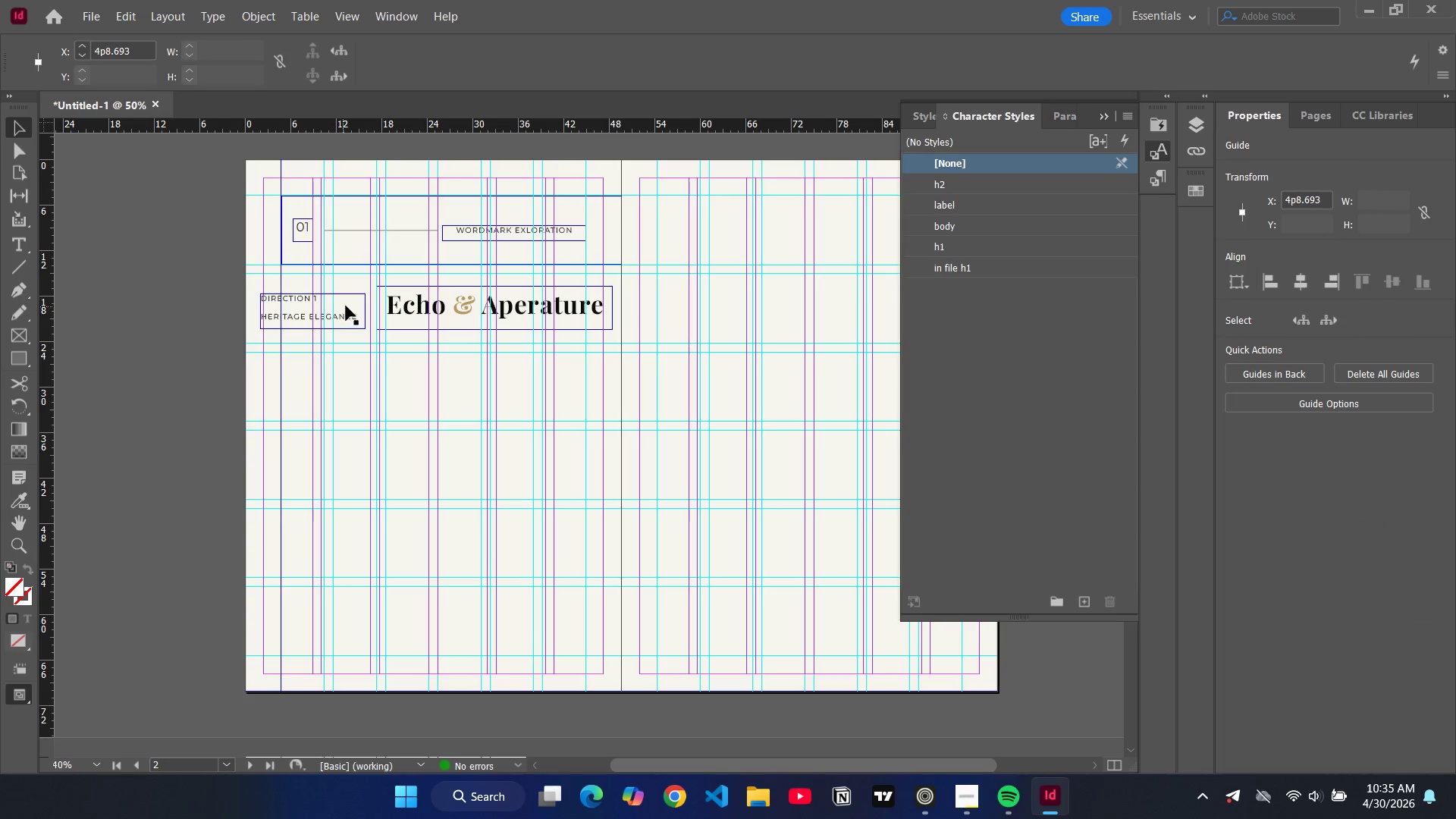 
left_click([345, 305])
 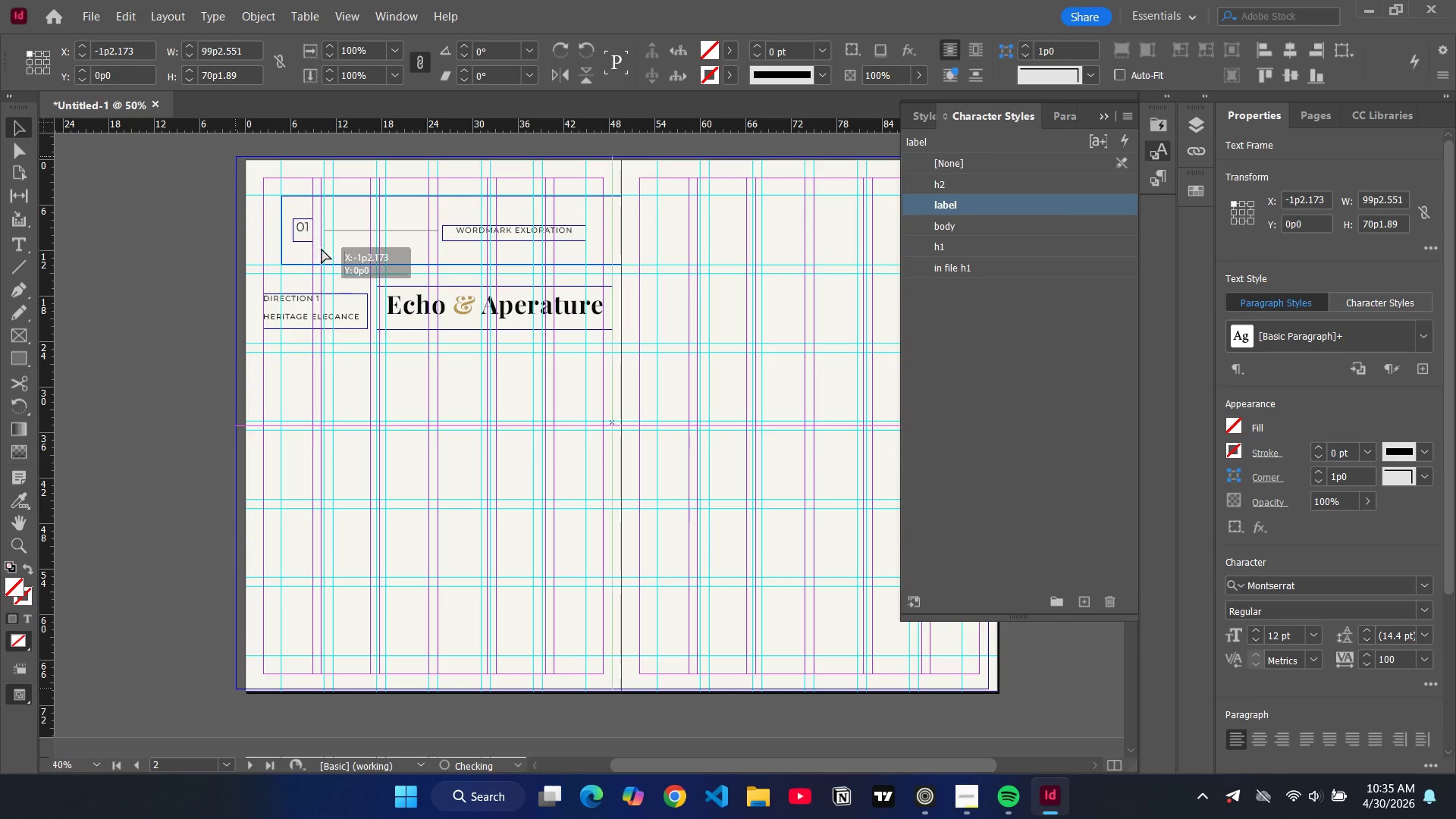 
wait(5.92)
 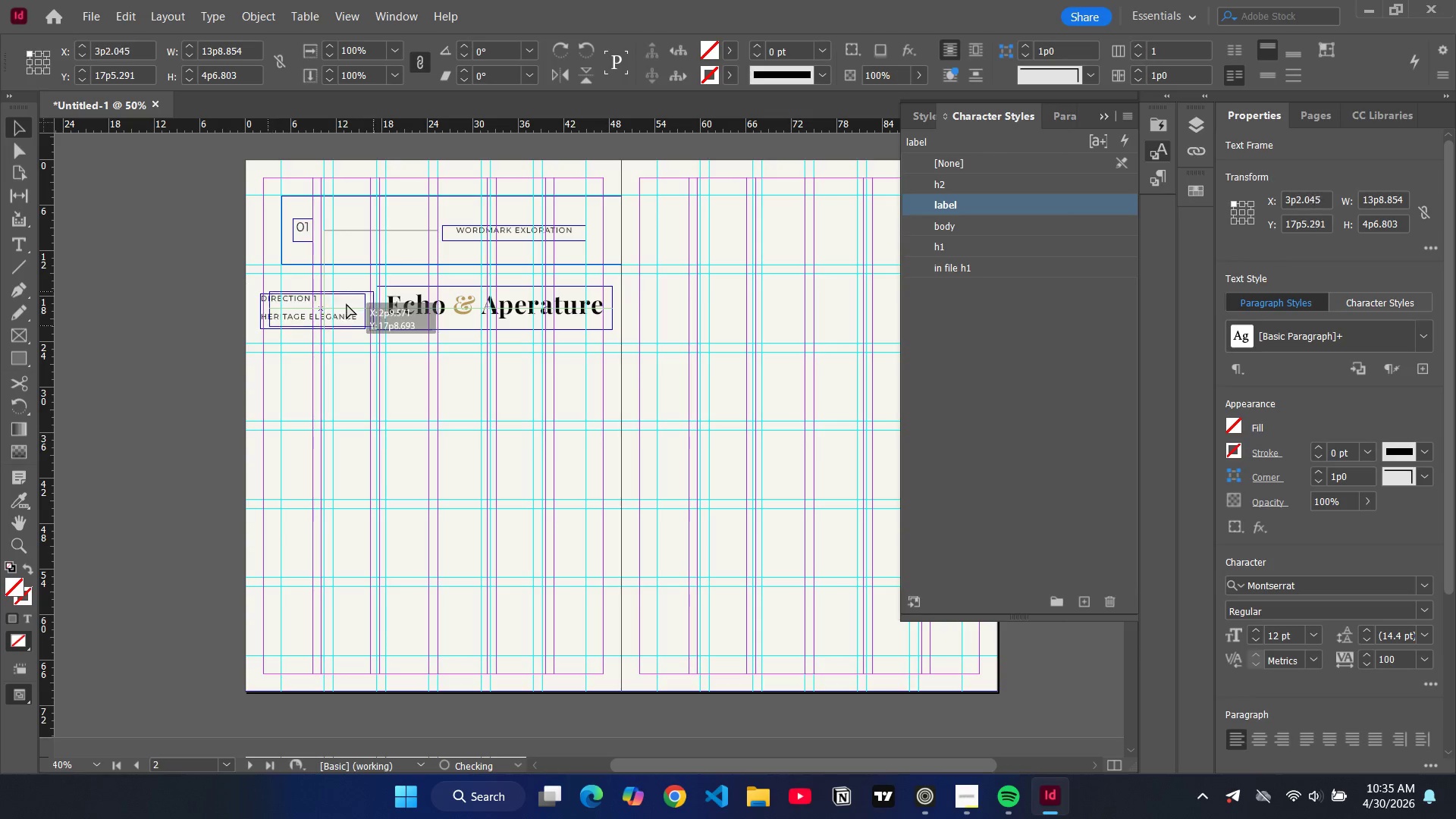 
left_click([301, 247])
 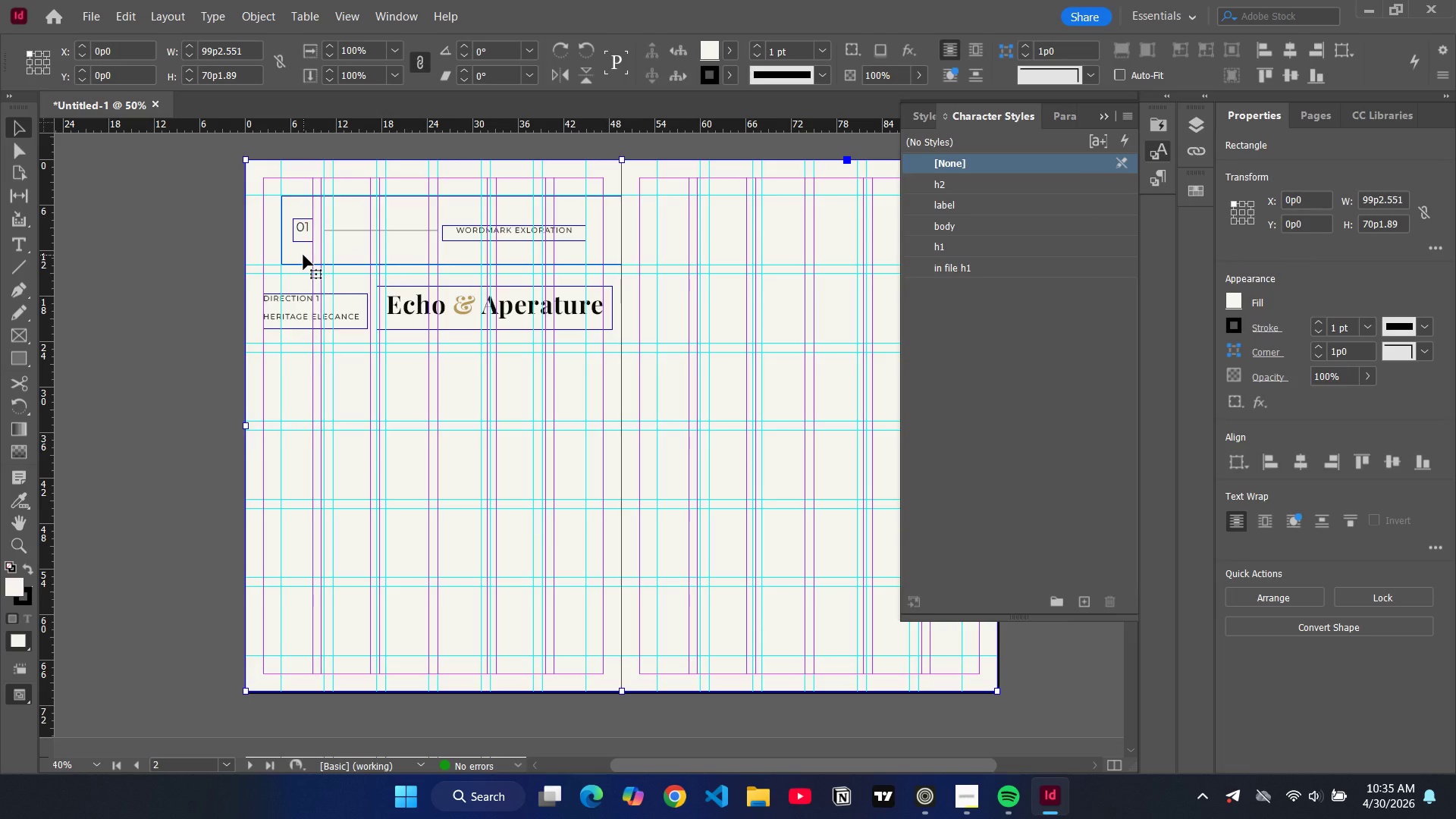 
double_click([303, 255])
 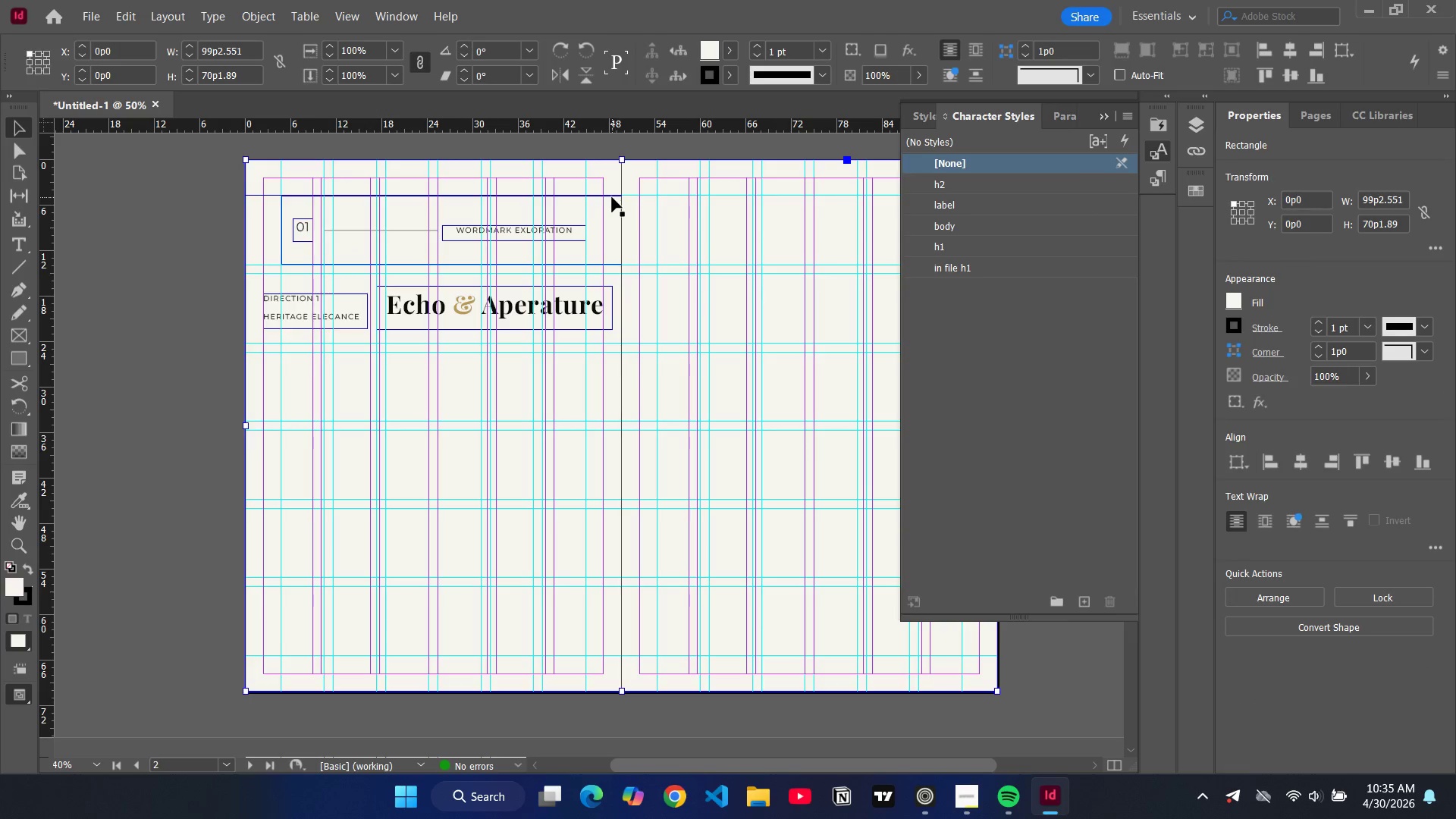 
double_click([612, 197])
 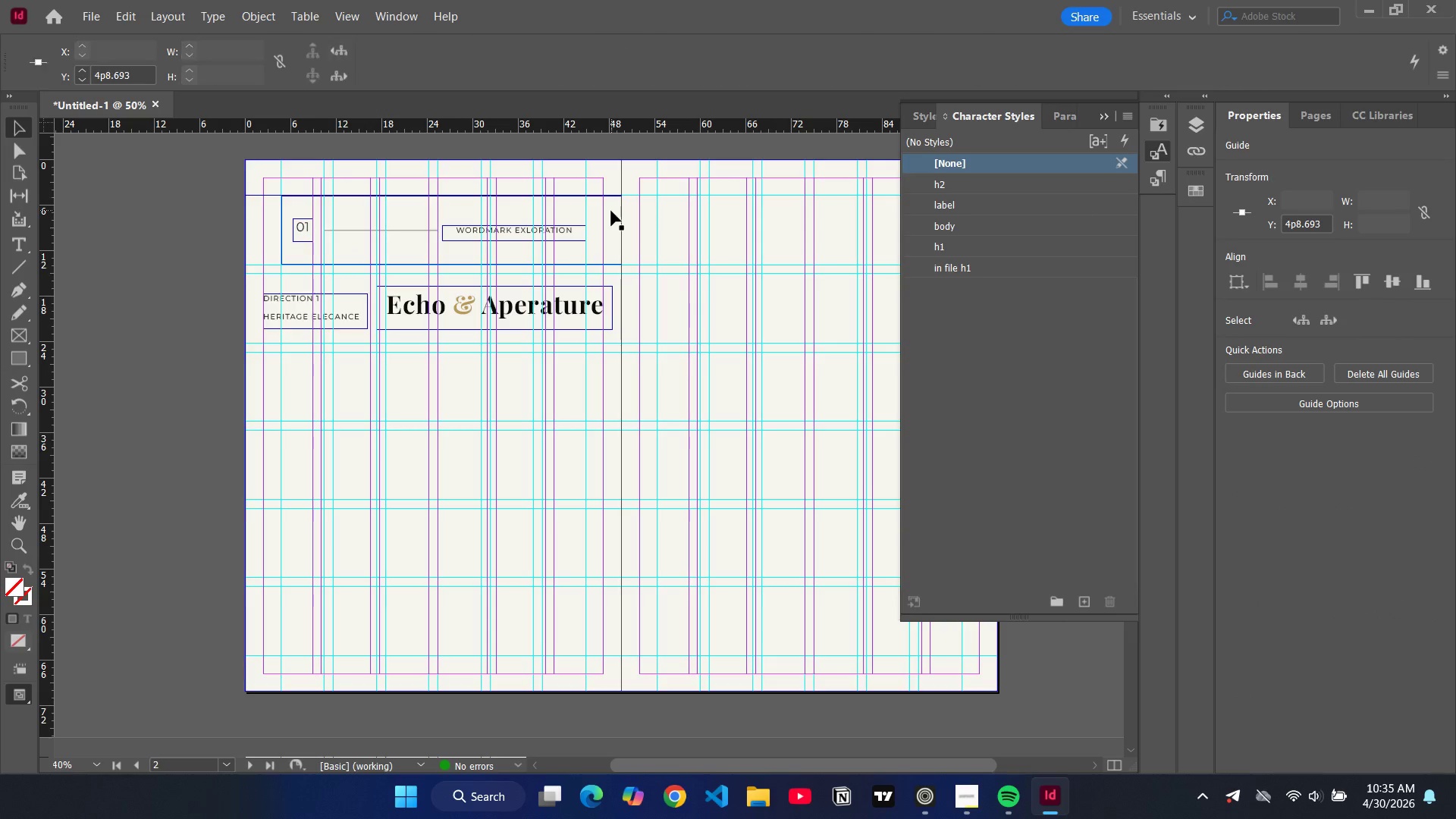 
triple_click([611, 211])
 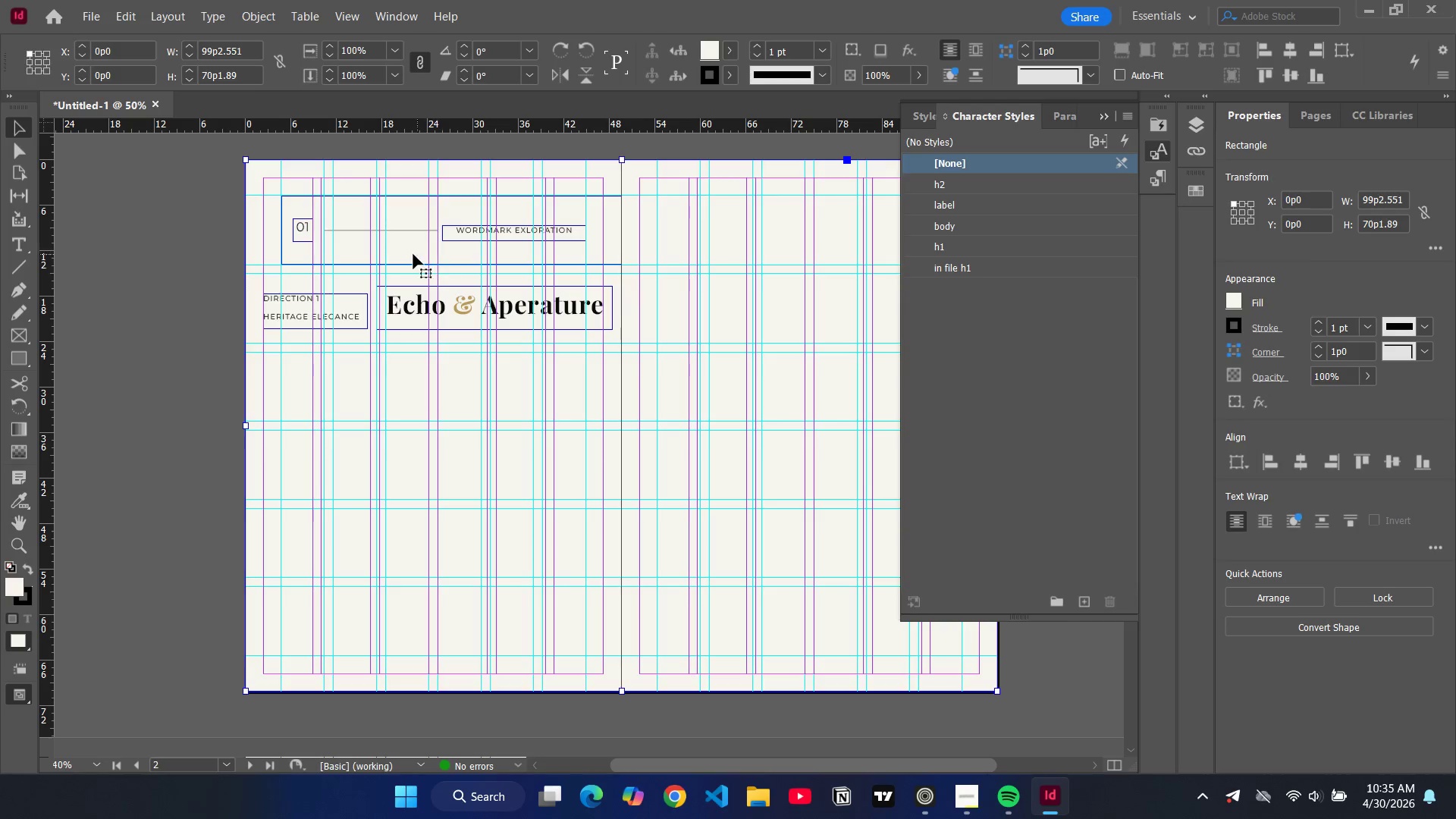 
double_click([413, 254])
 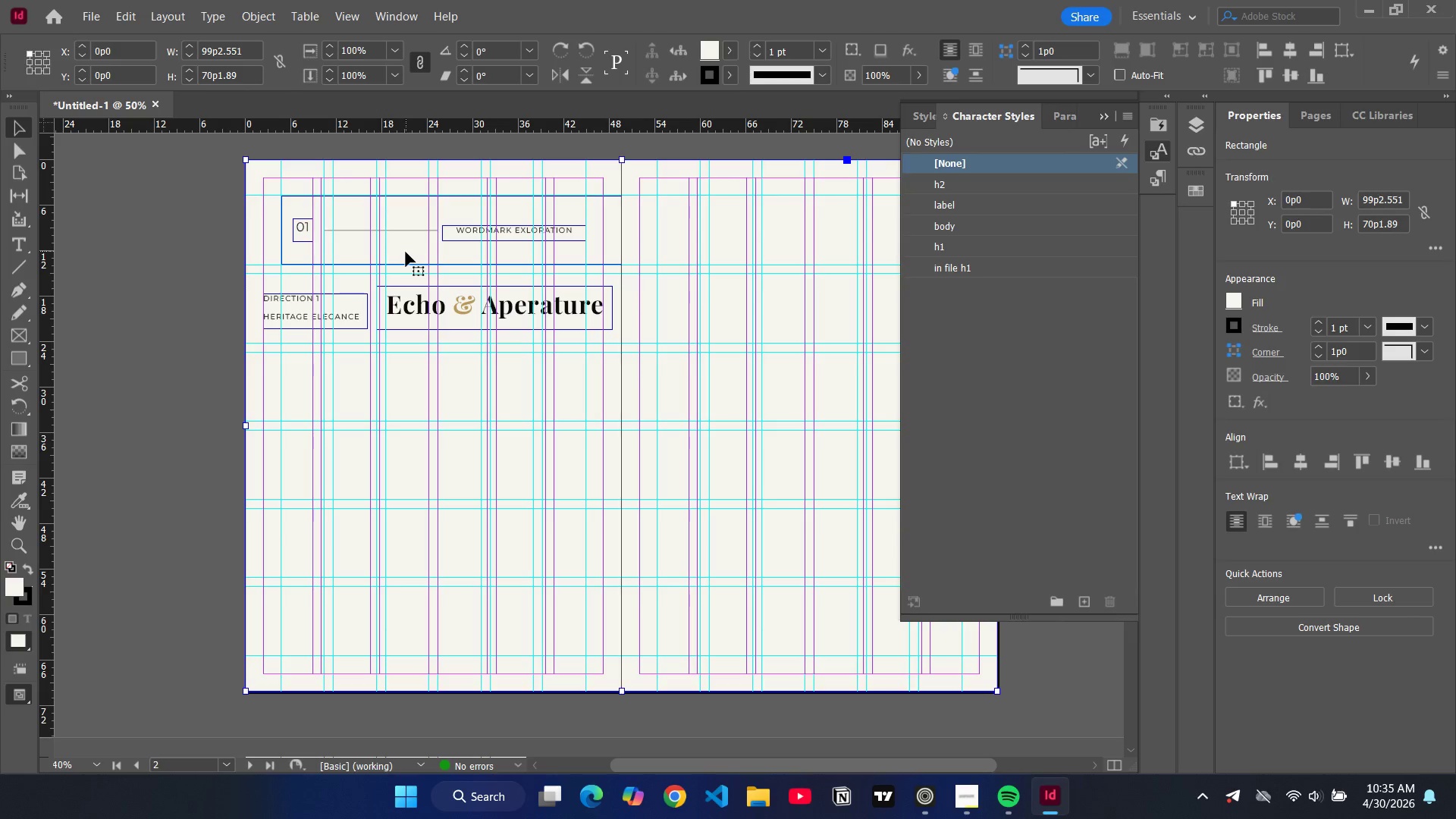 
triple_click([406, 252])
 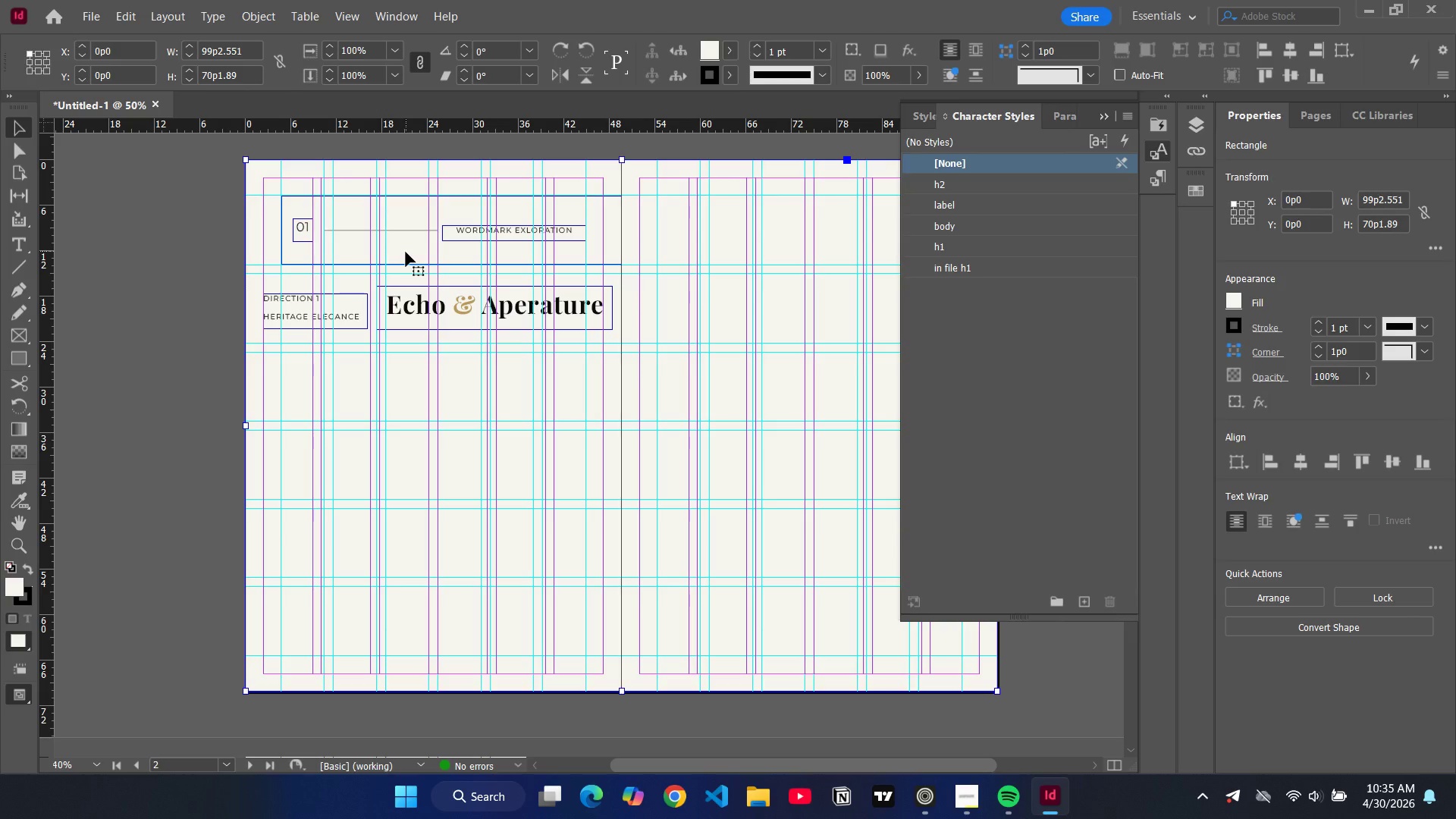 
triple_click([406, 252])
 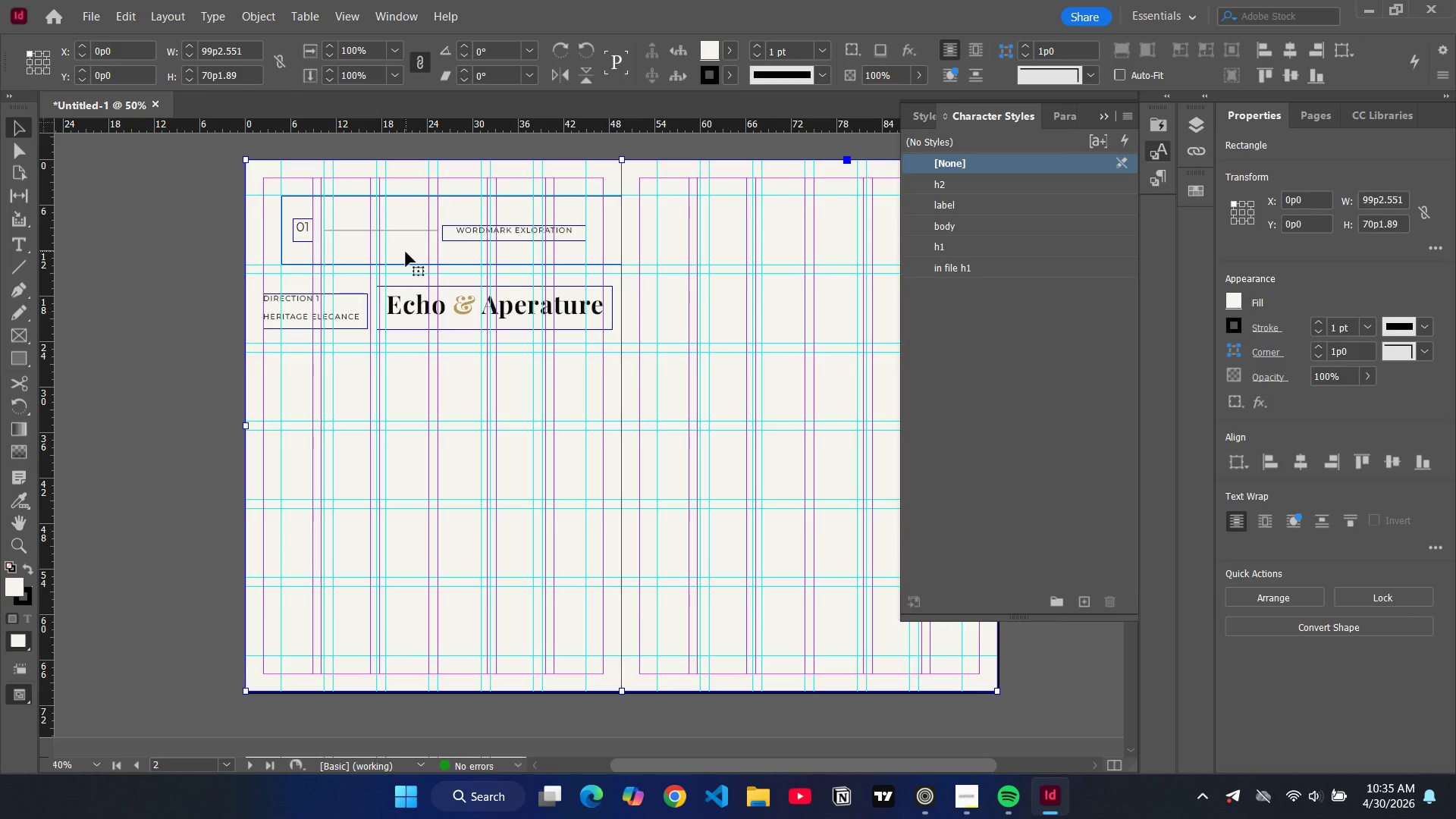 
triple_click([406, 252])
 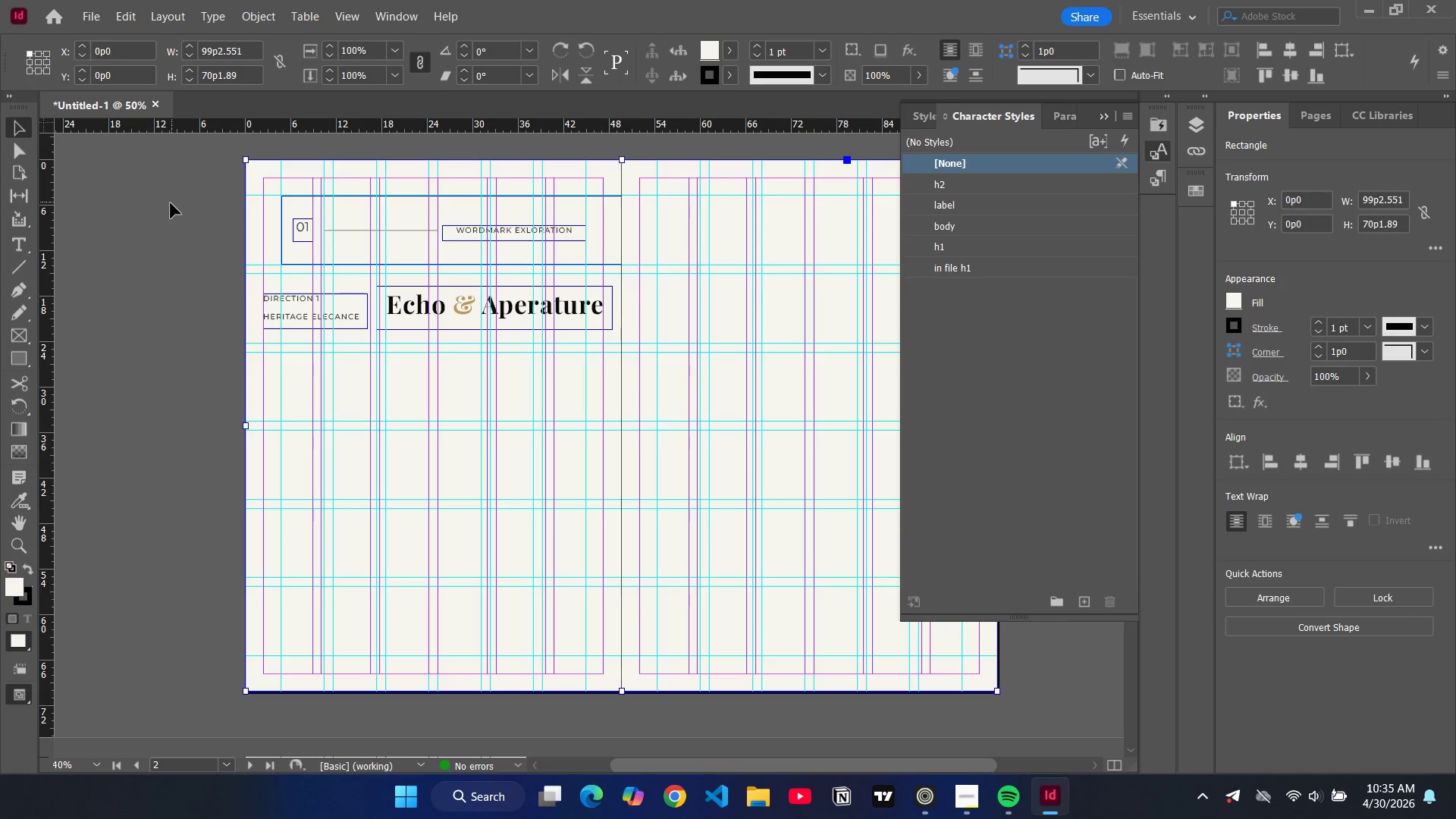 
left_click([171, 203])
 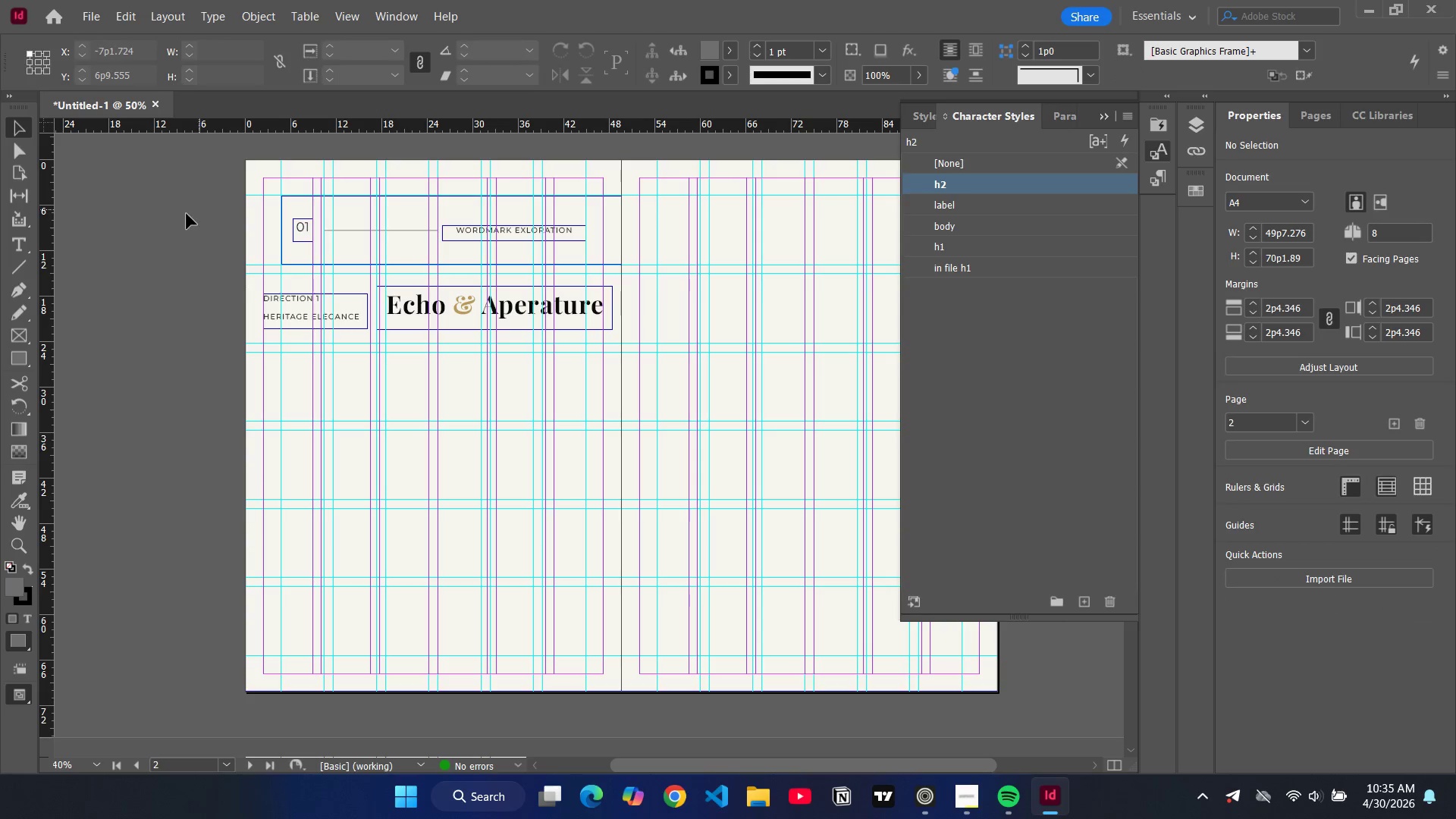 
left_click([187, 214])
 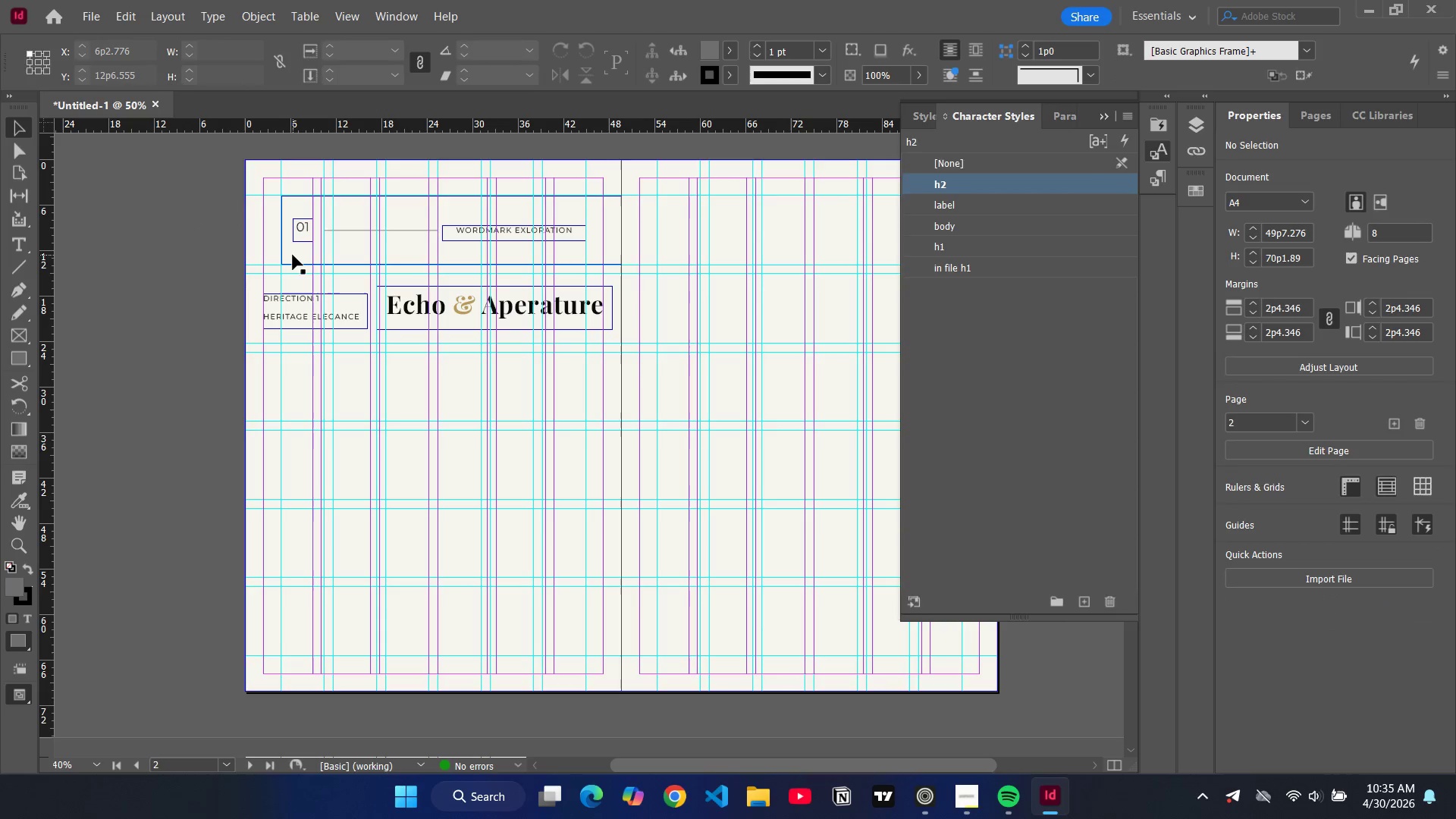 
double_click([293, 255])
 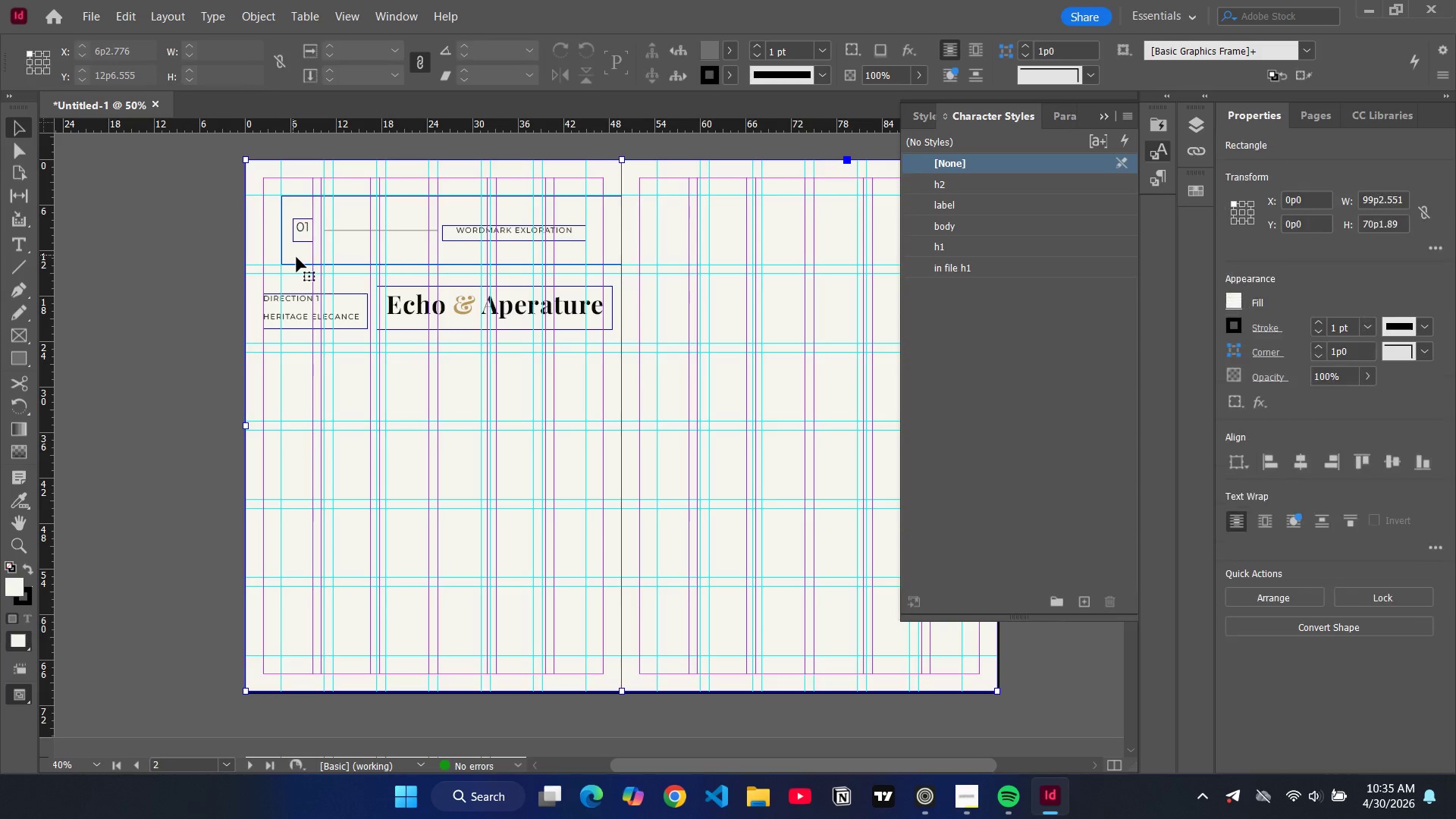 
triple_click([297, 257])
 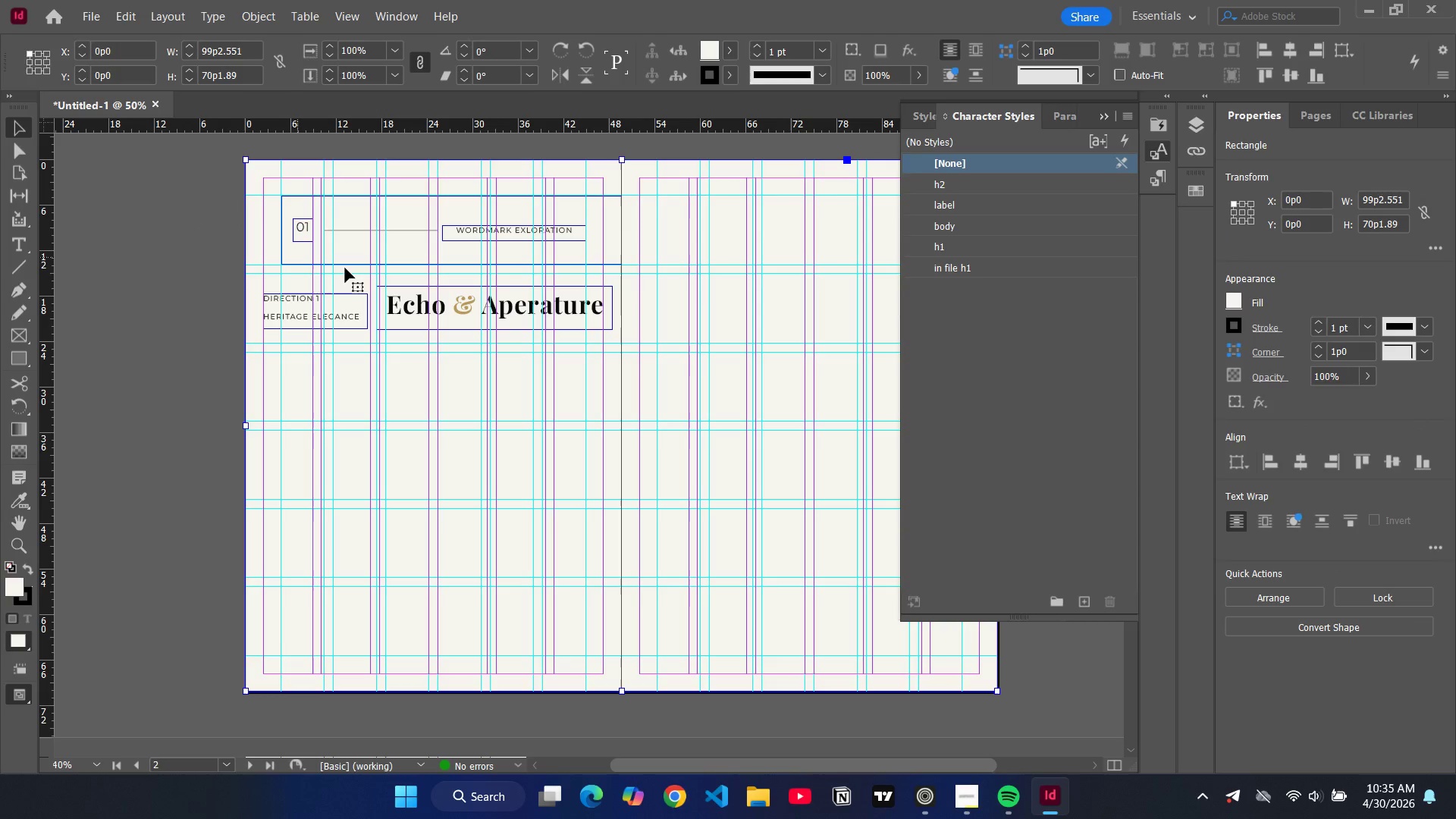 
triple_click([297, 257])
 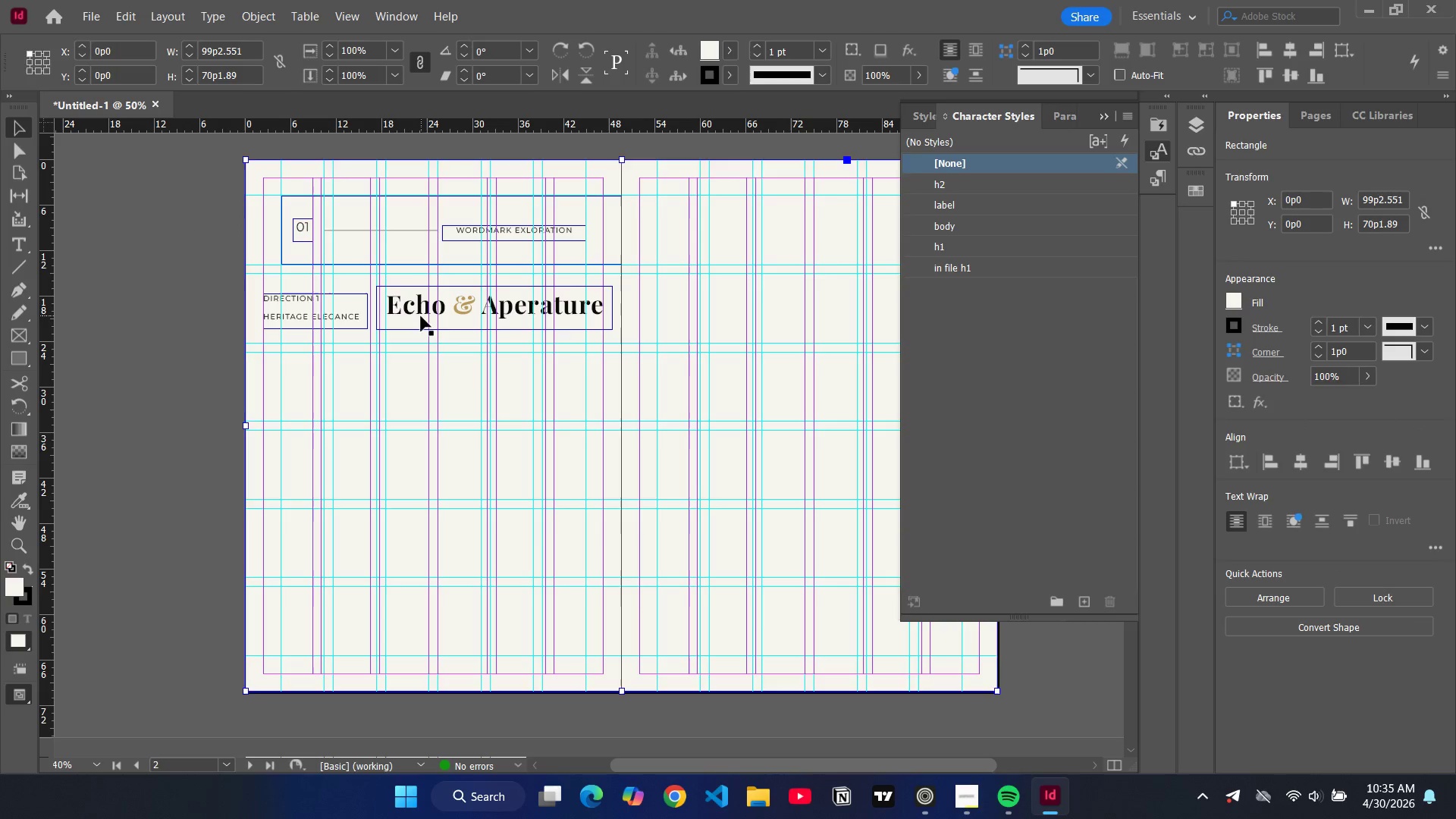 
triple_click([421, 316])
 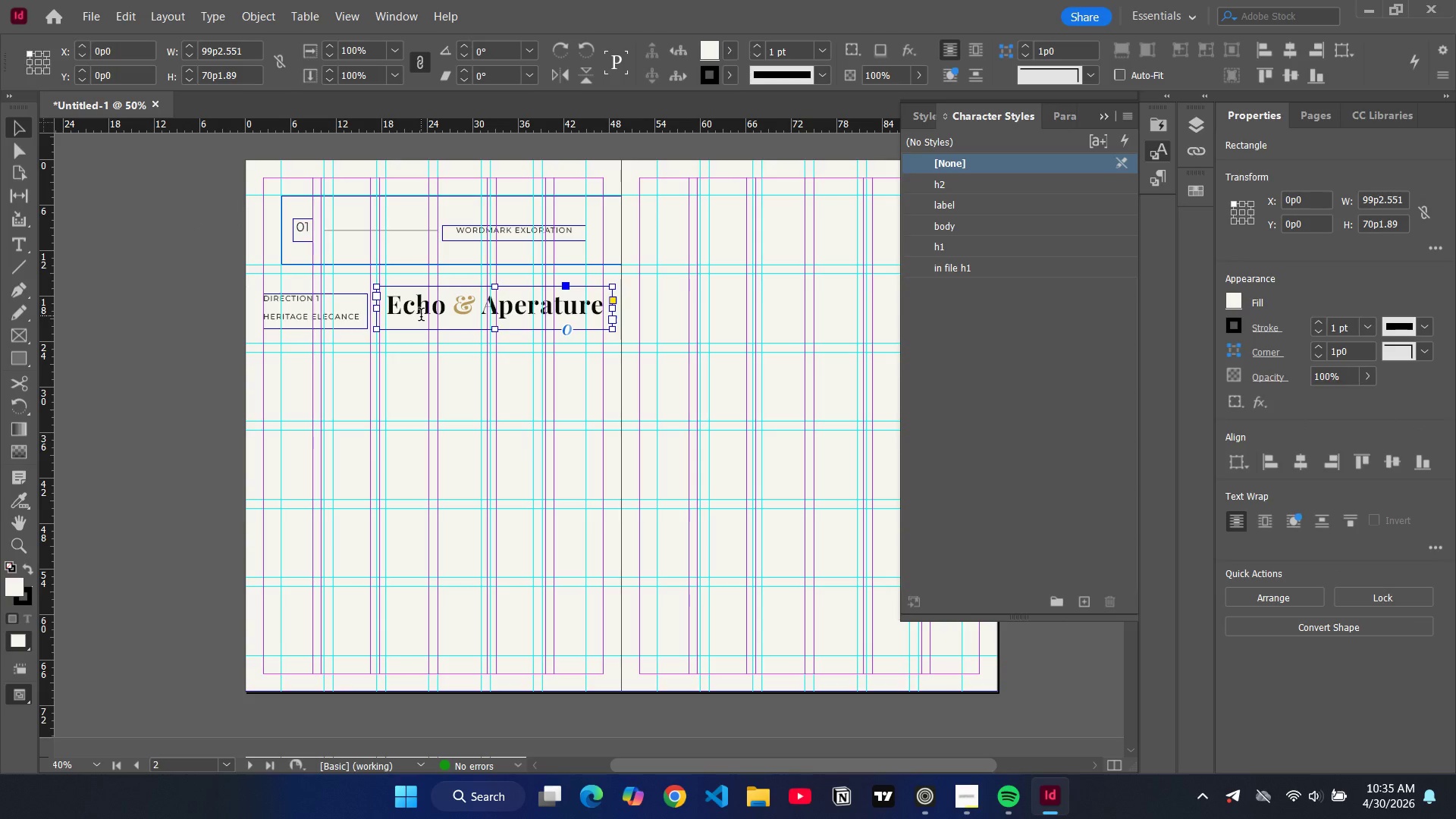 
triple_click([421, 316])
 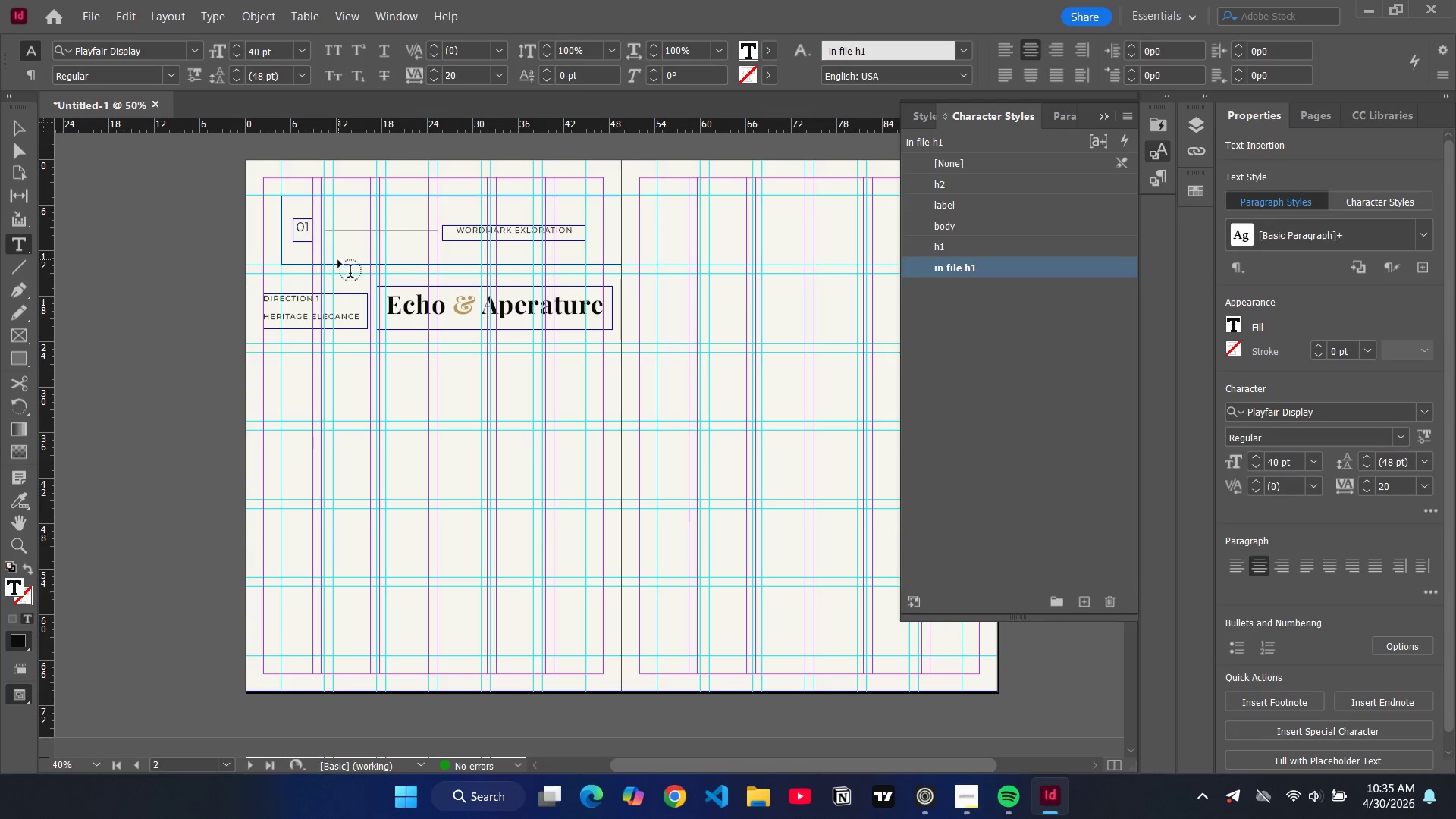 
double_click([338, 260])
 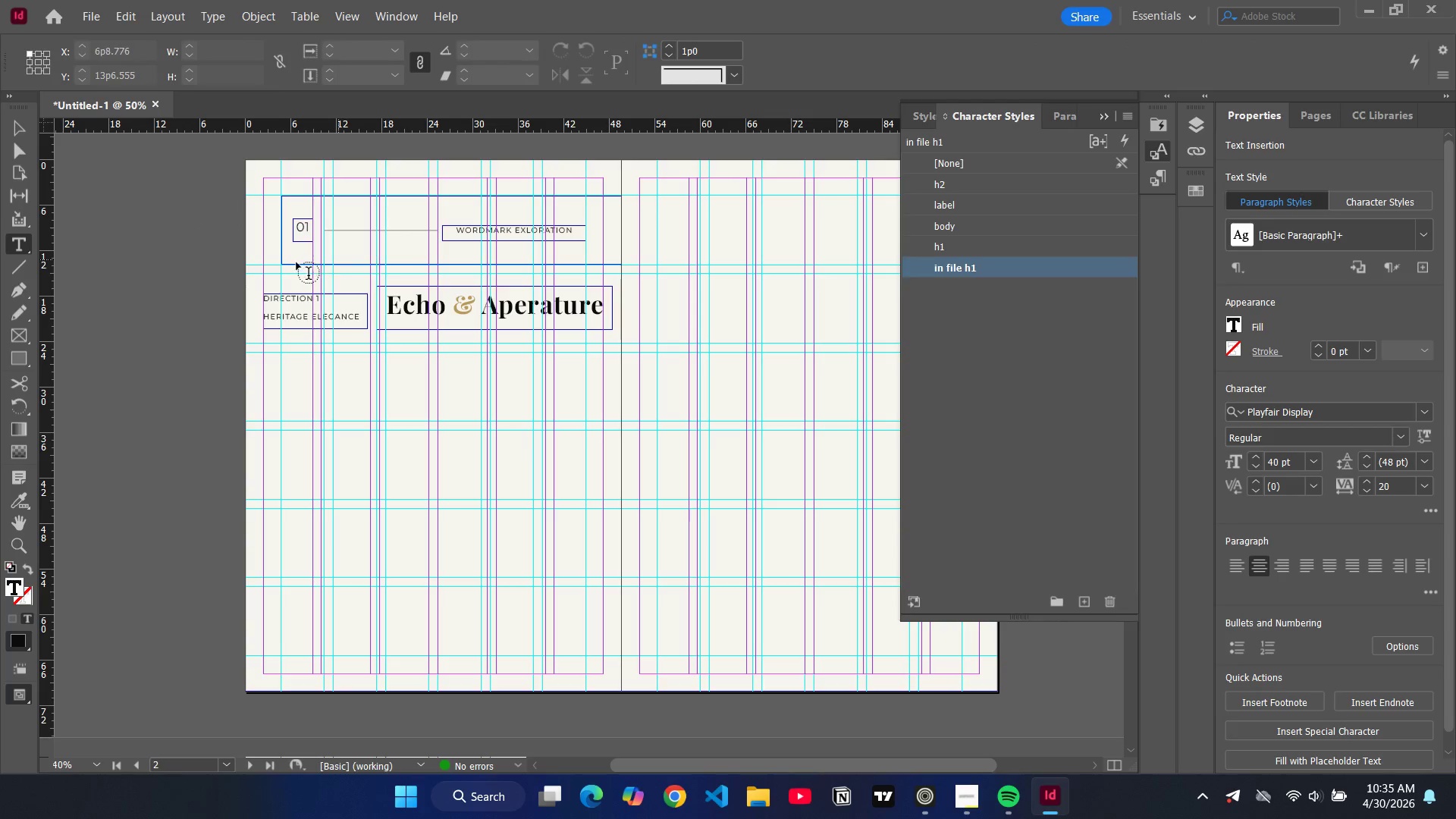 
triple_click([297, 262])
 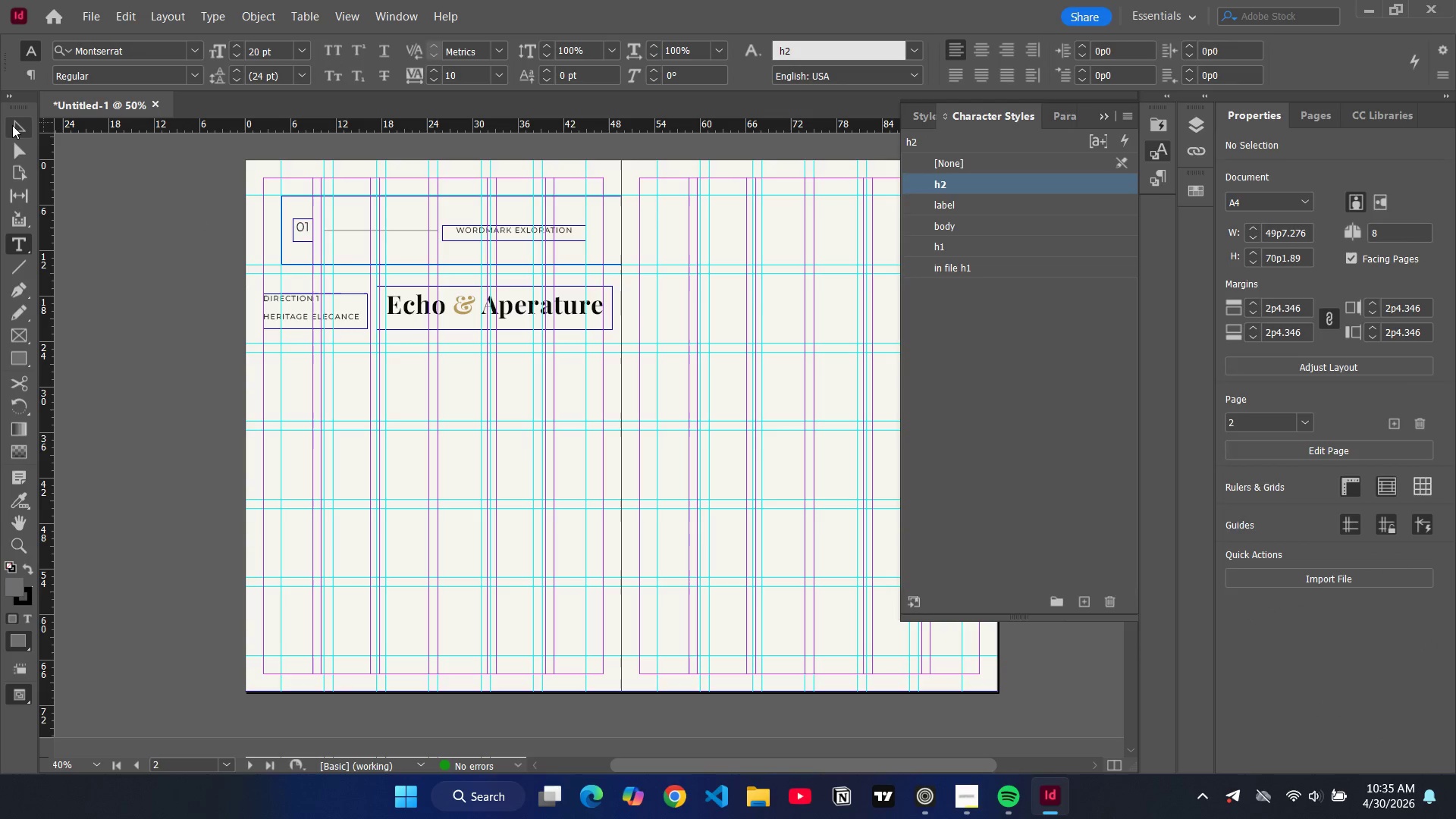 
left_click([12, 127])
 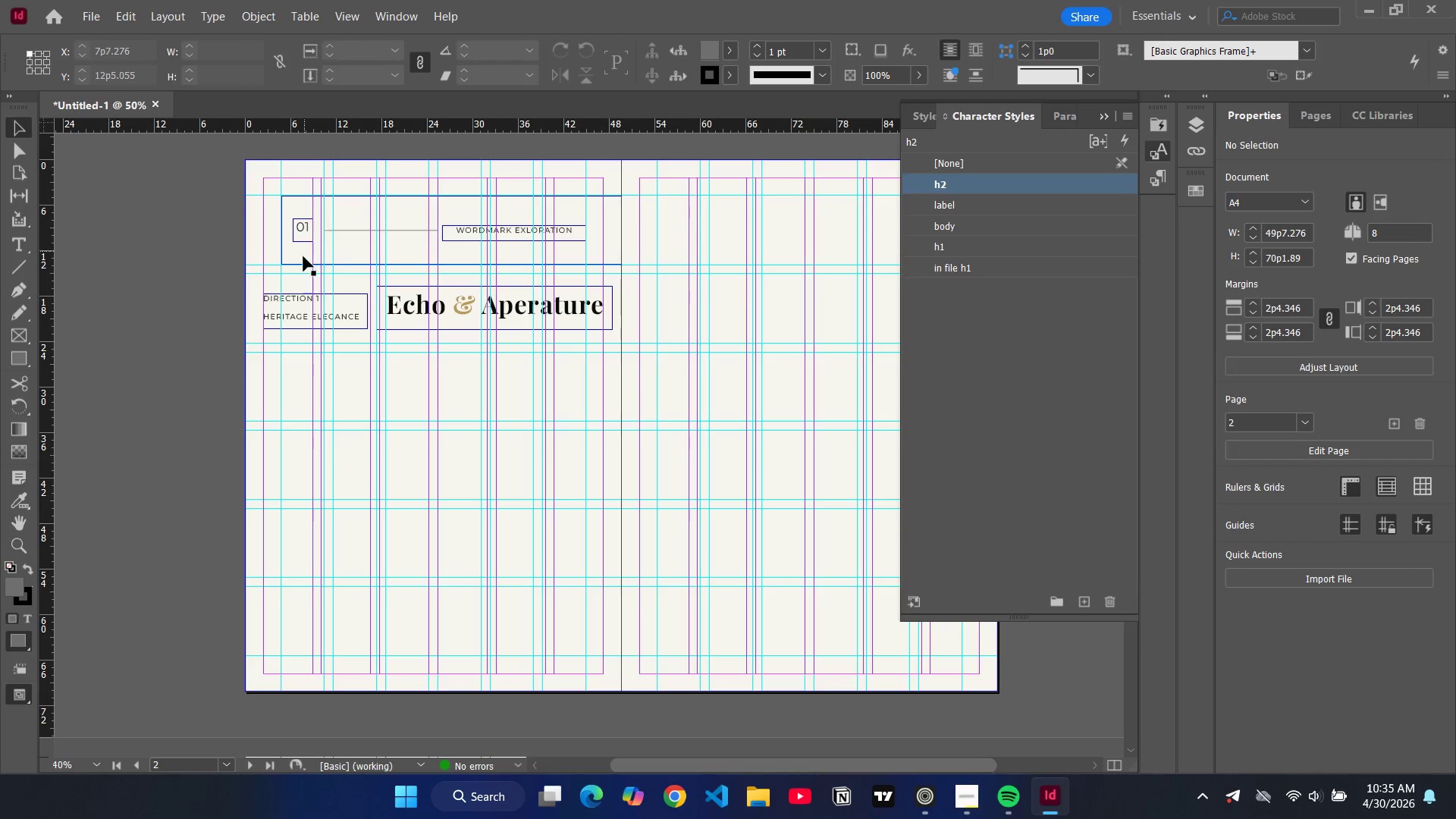 
double_click([303, 256])
 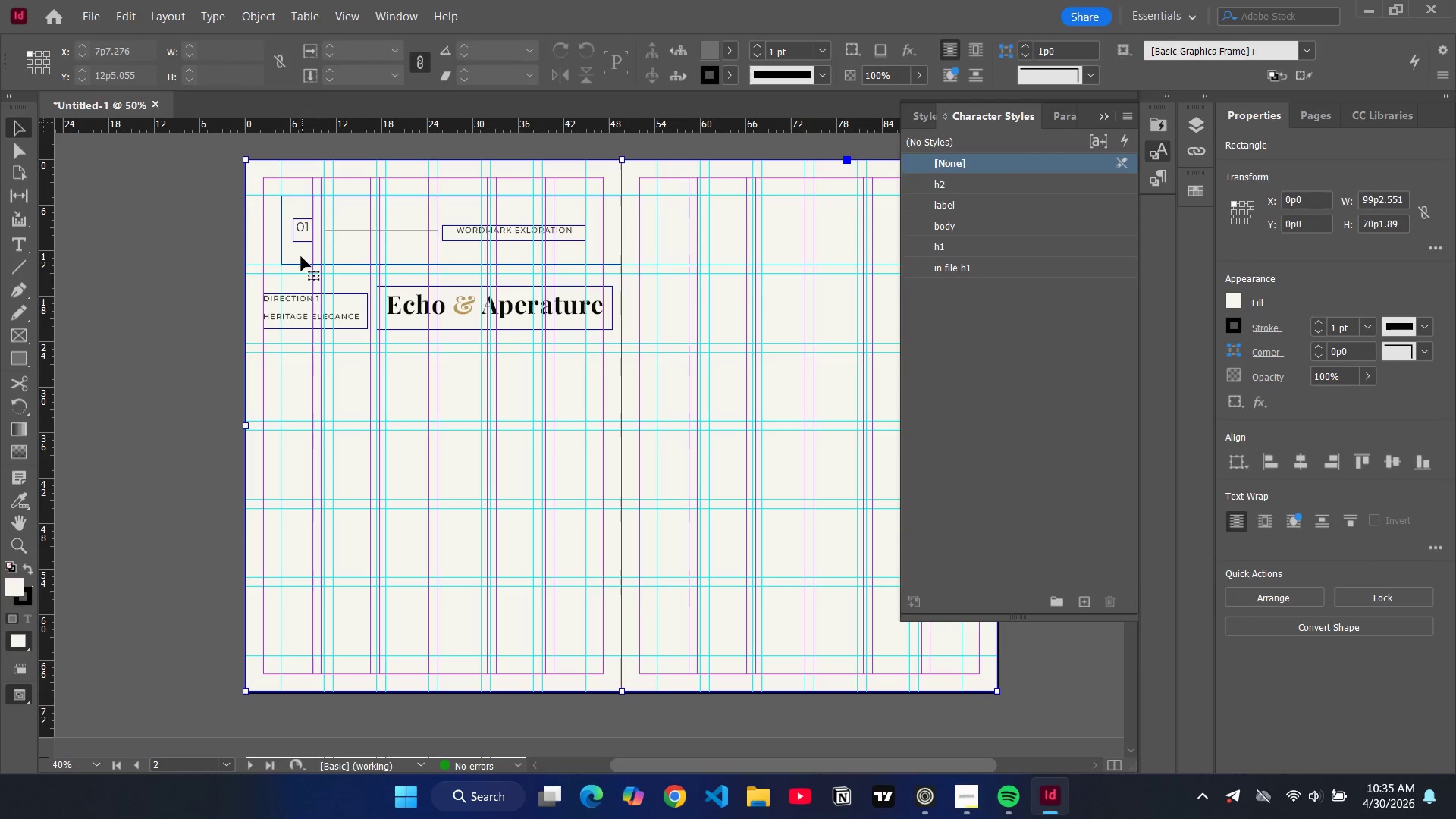 
triple_click([301, 256])
 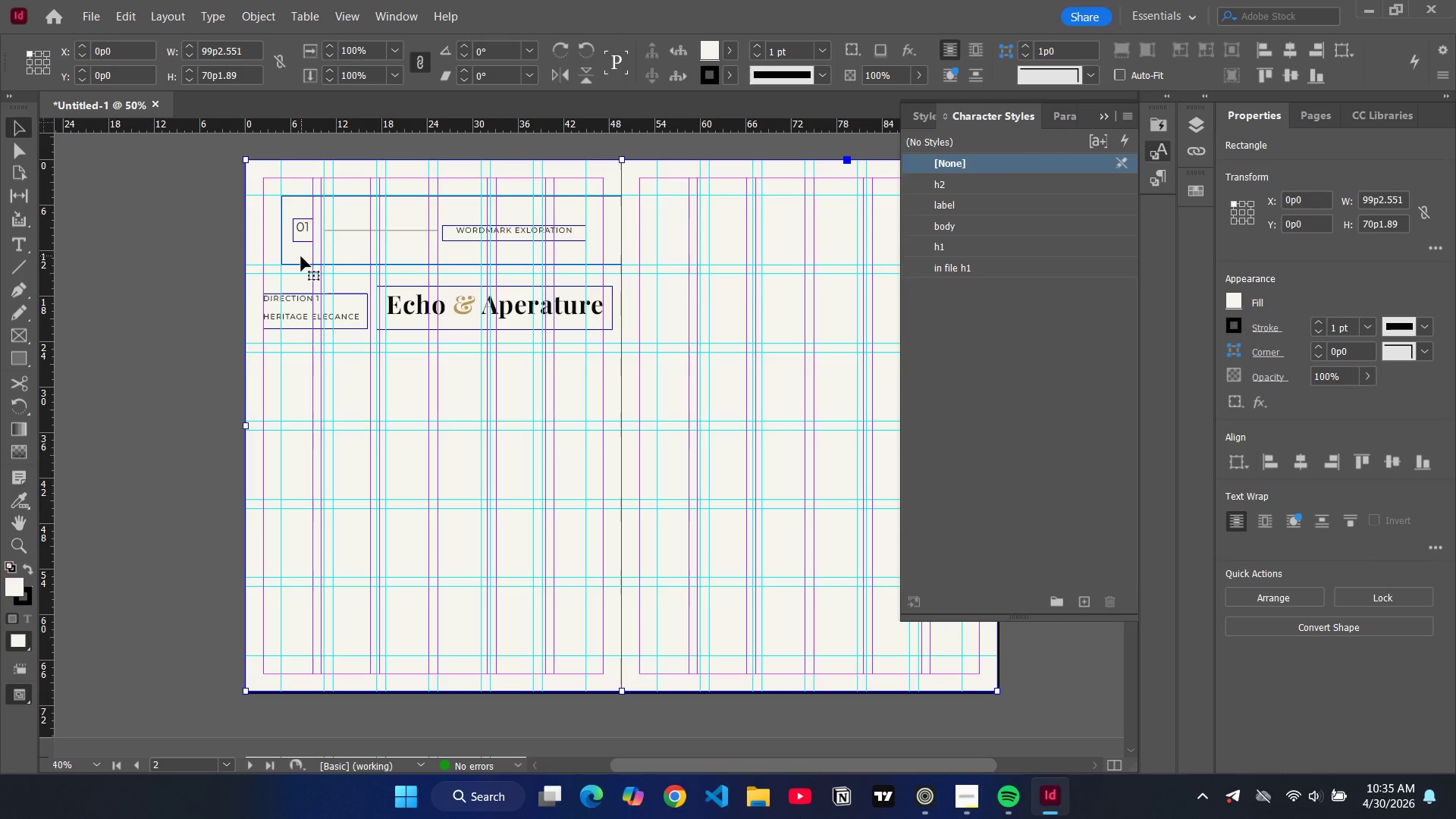 
triple_click([301, 256])
 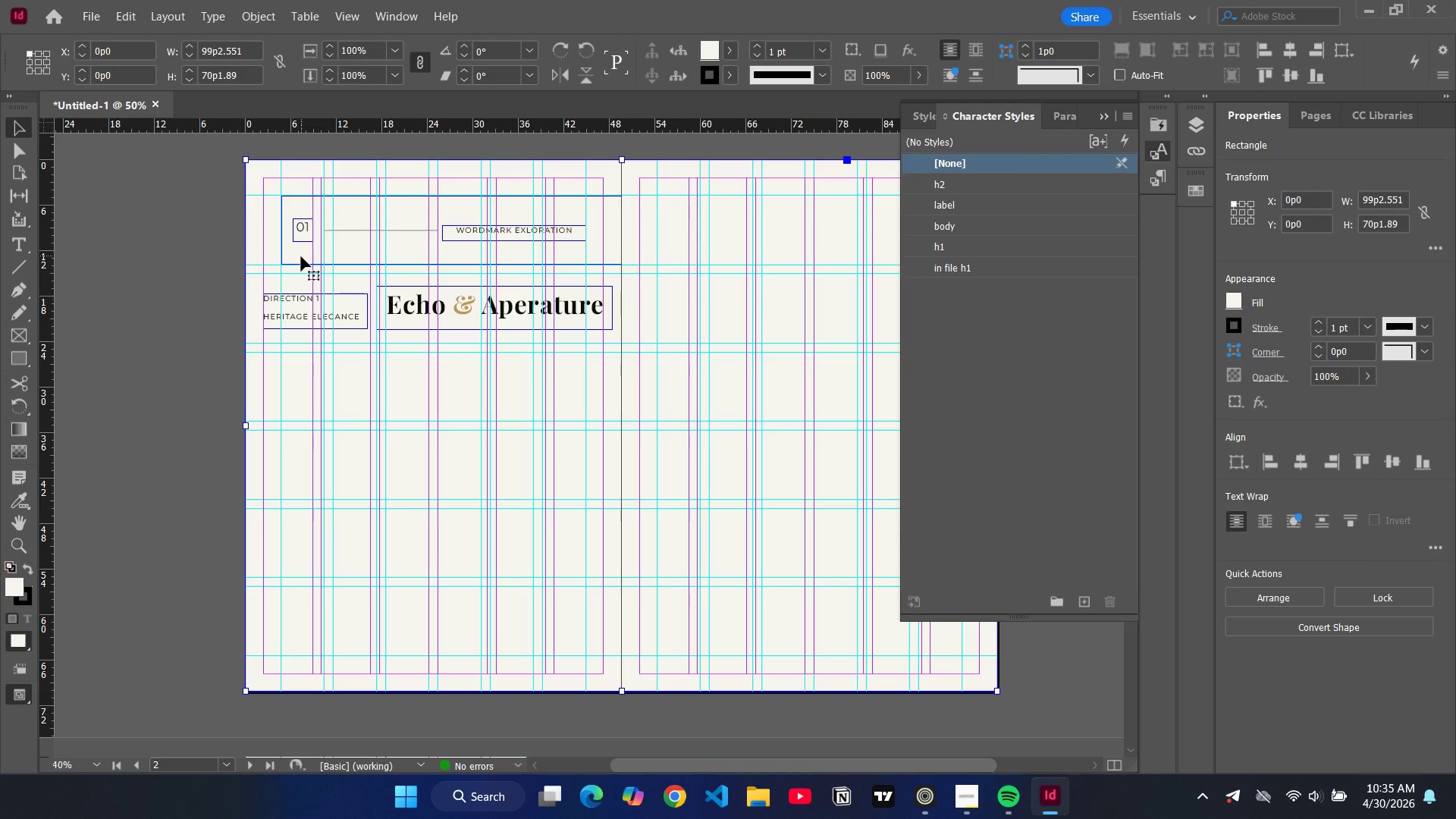 
triple_click([301, 256])
 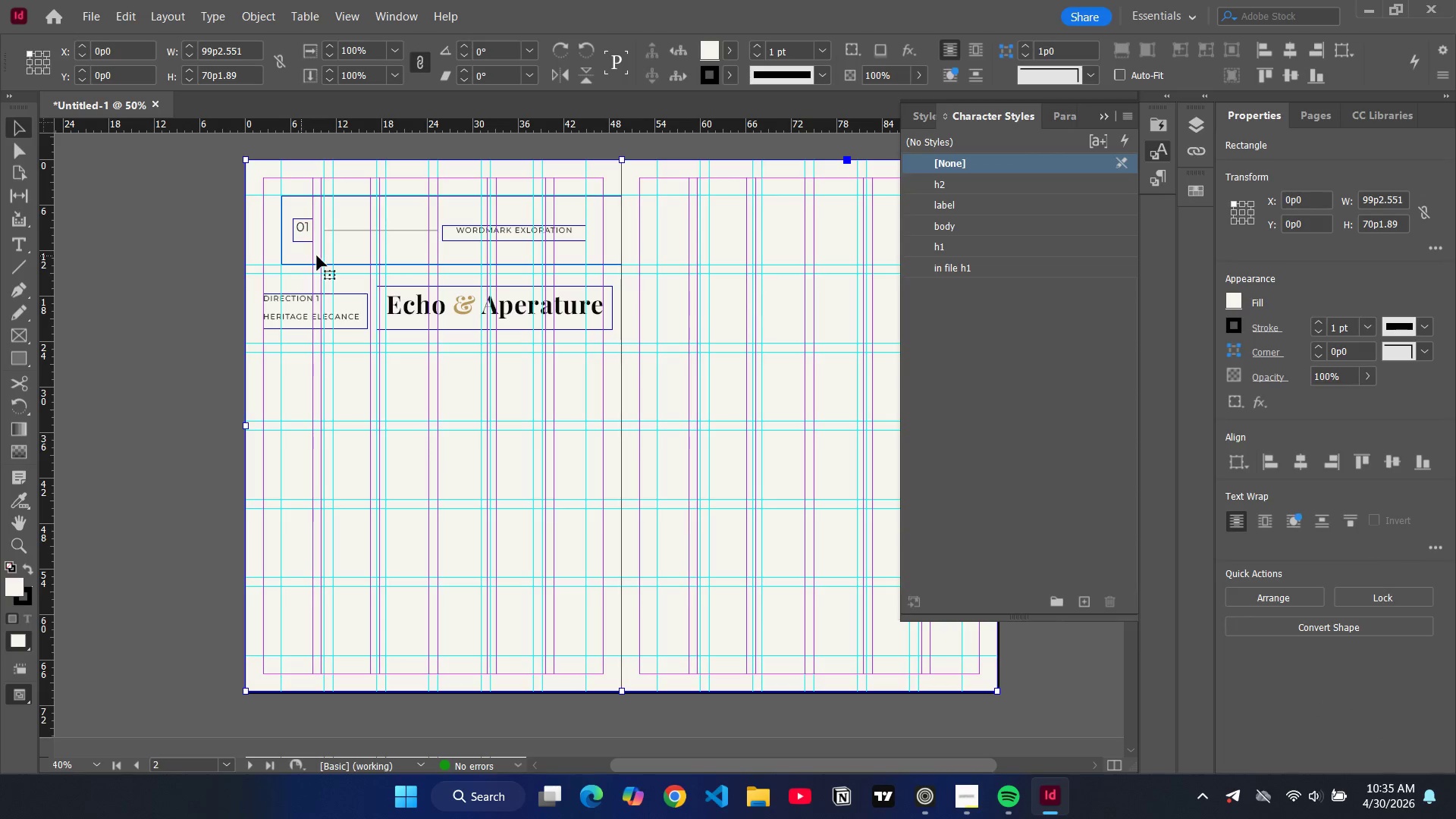 
triple_click([301, 256])
 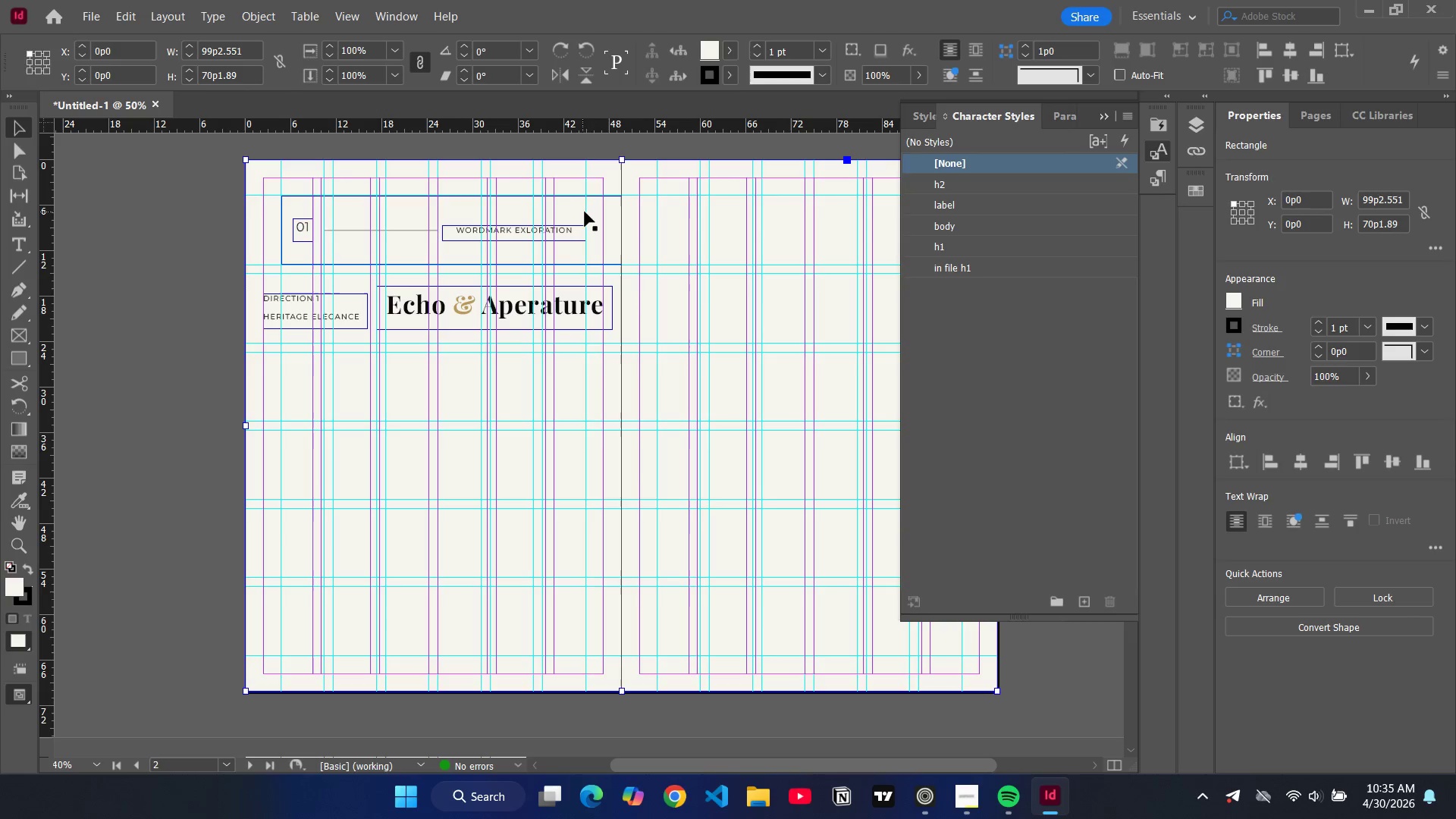 
left_click([585, 212])
 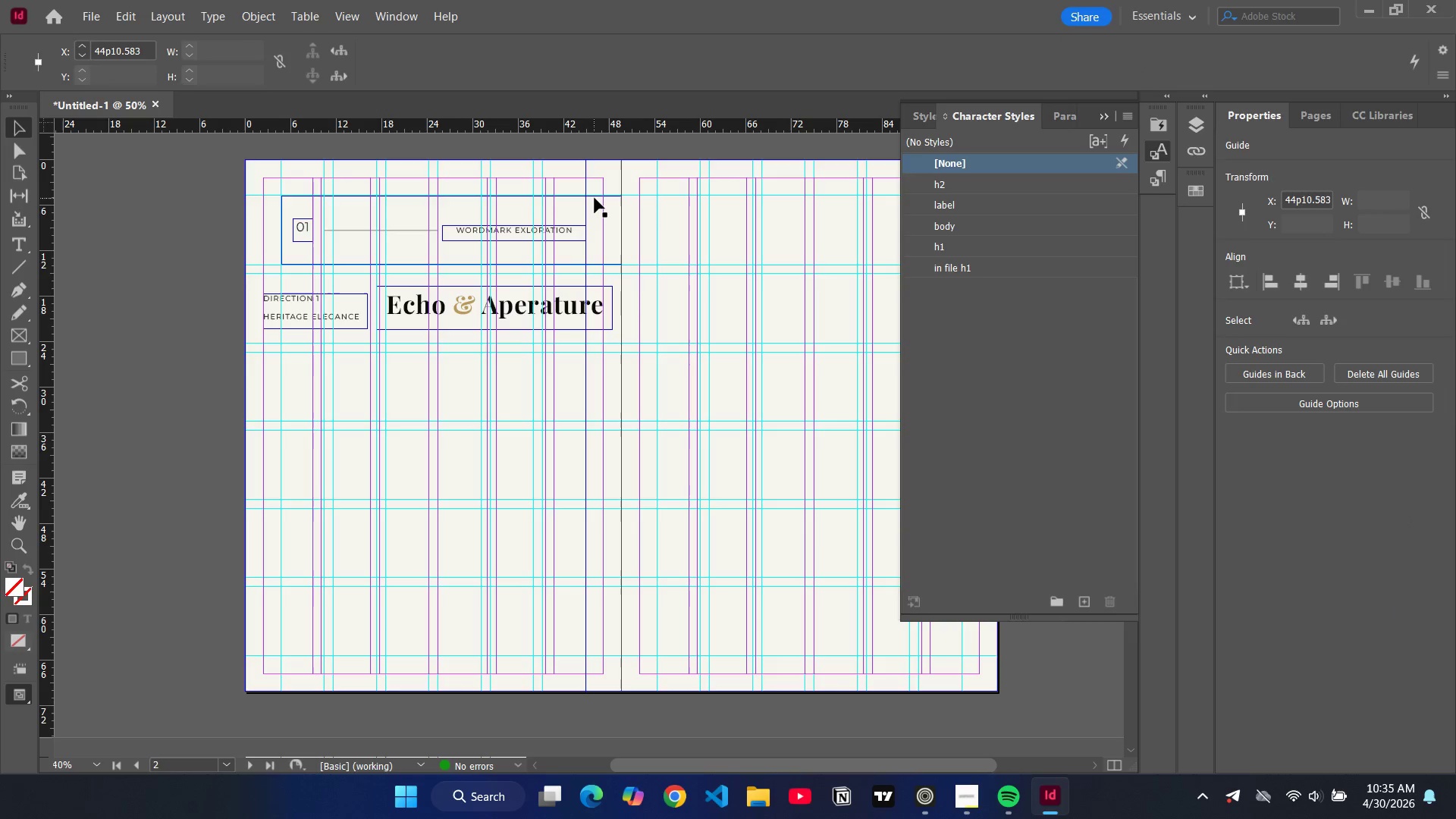 
left_click([595, 196])
 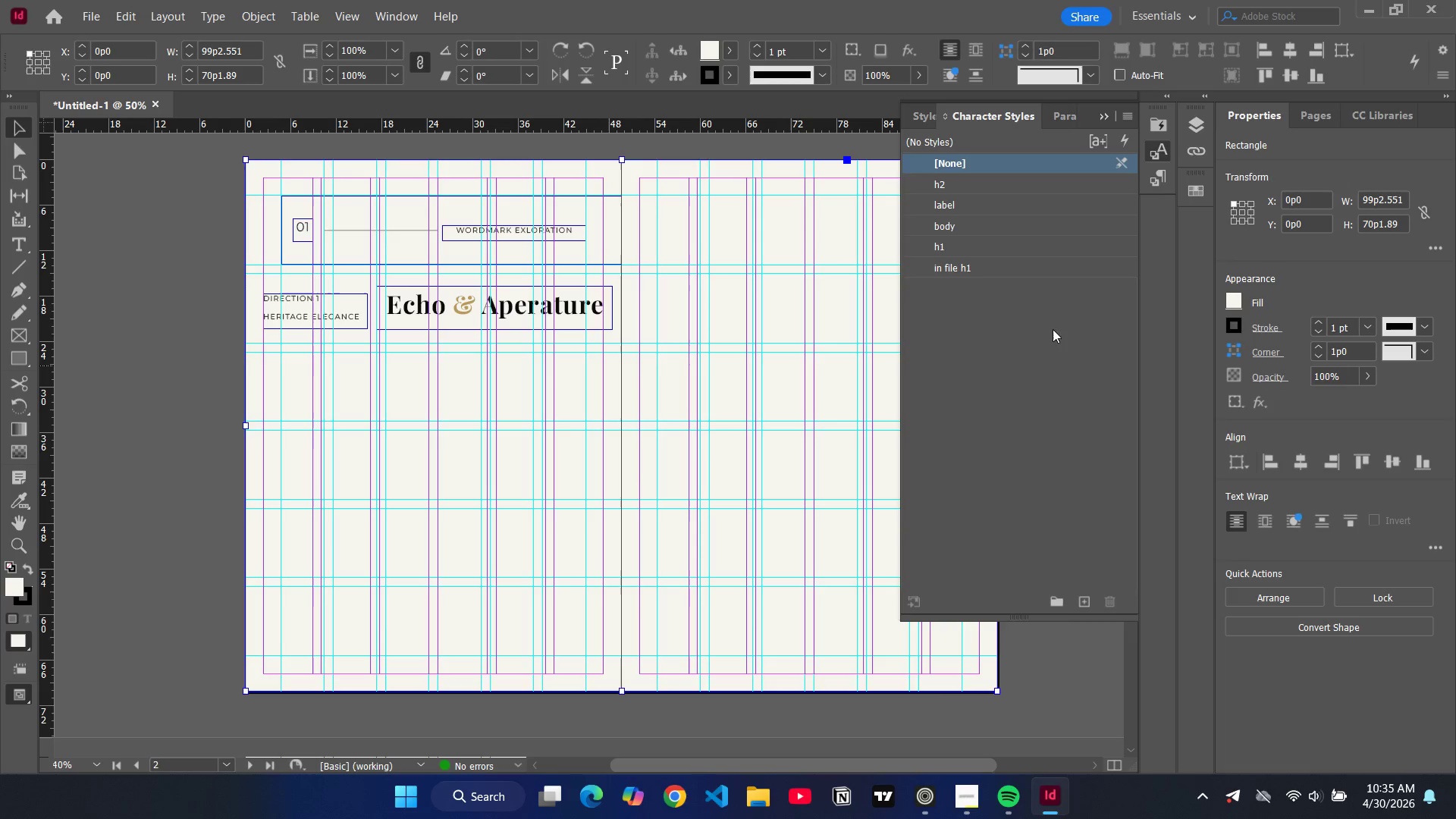 
wait(6.83)
 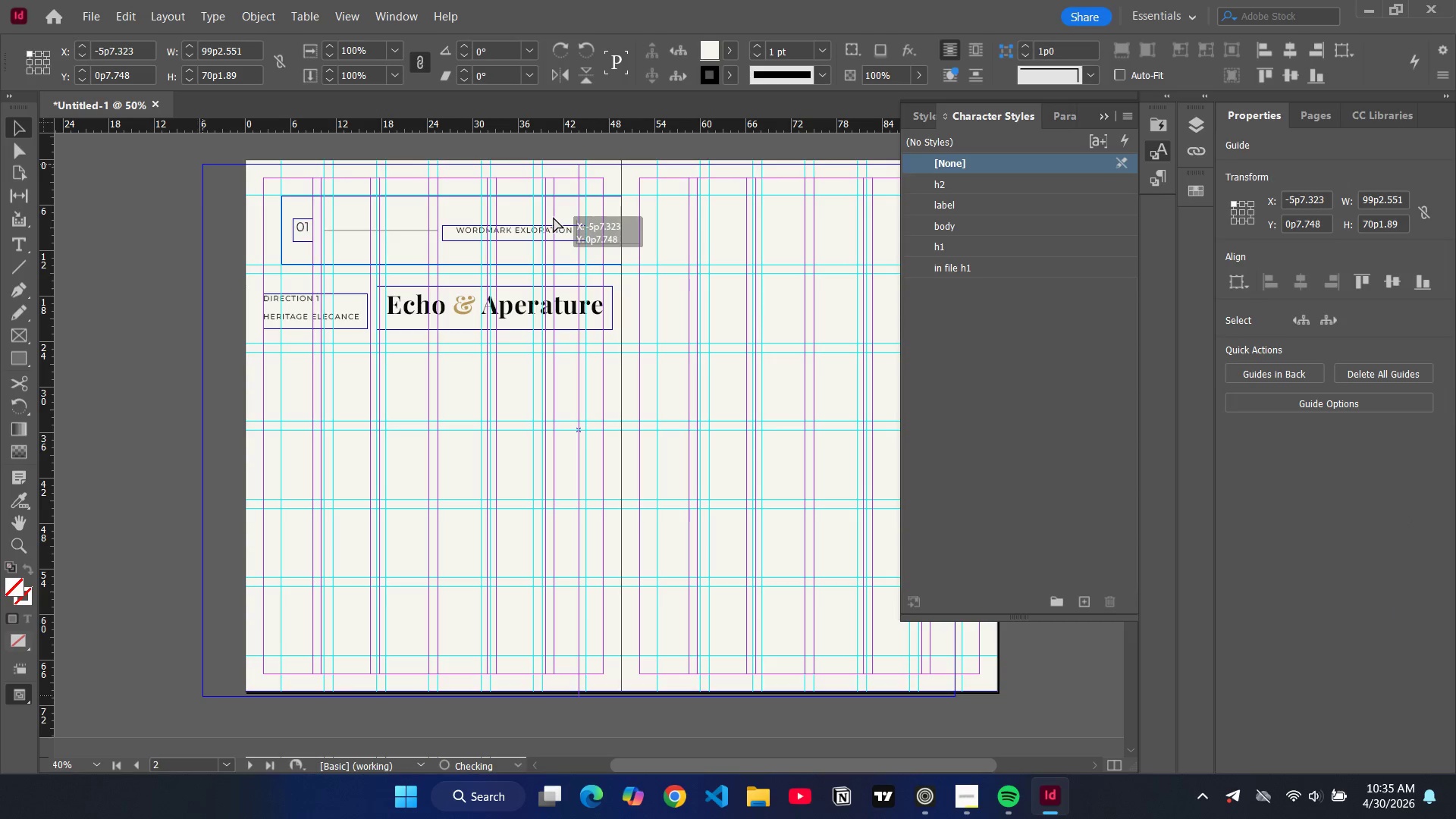 
double_click([1196, 126])
 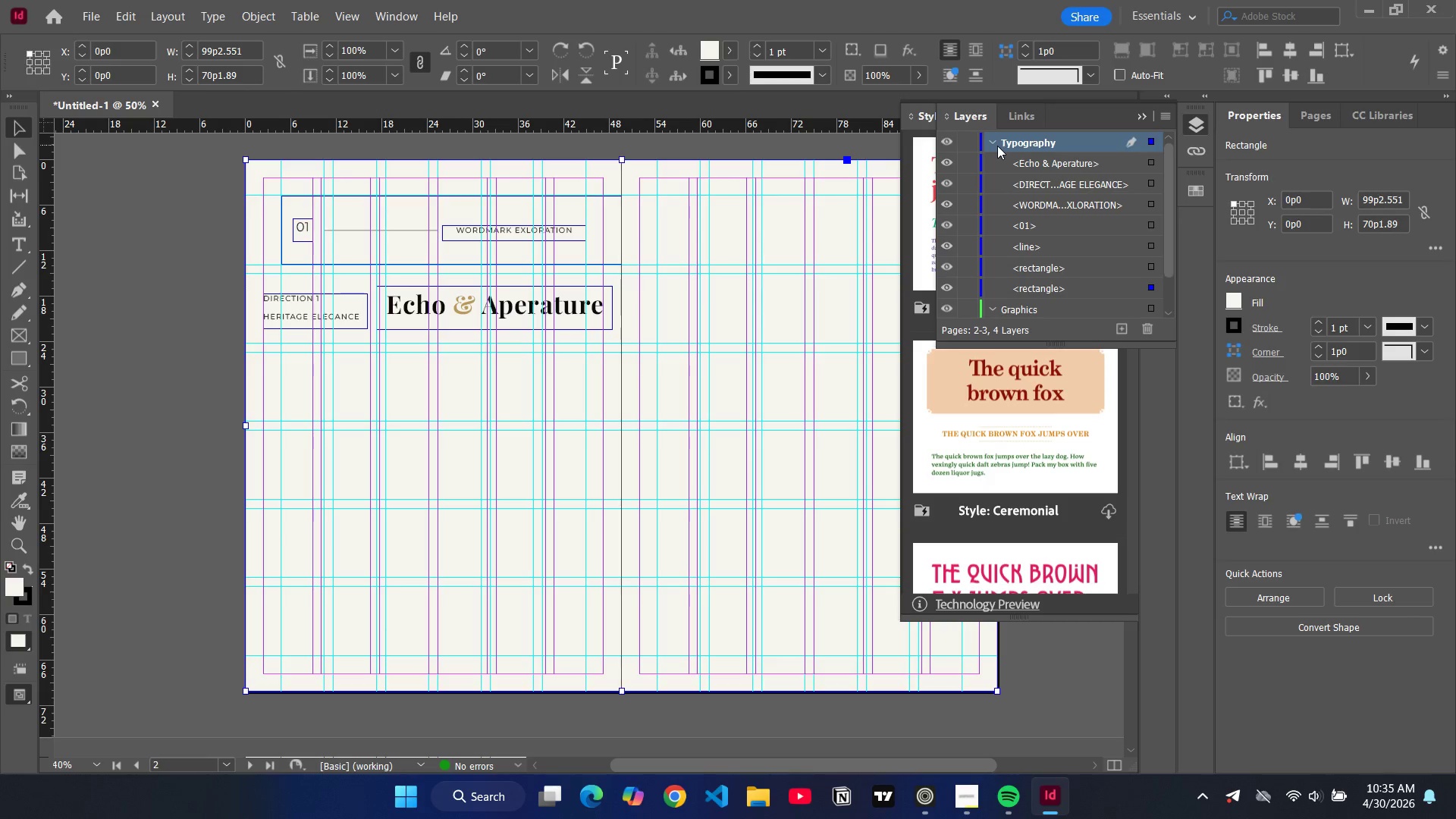 
left_click([996, 146])
 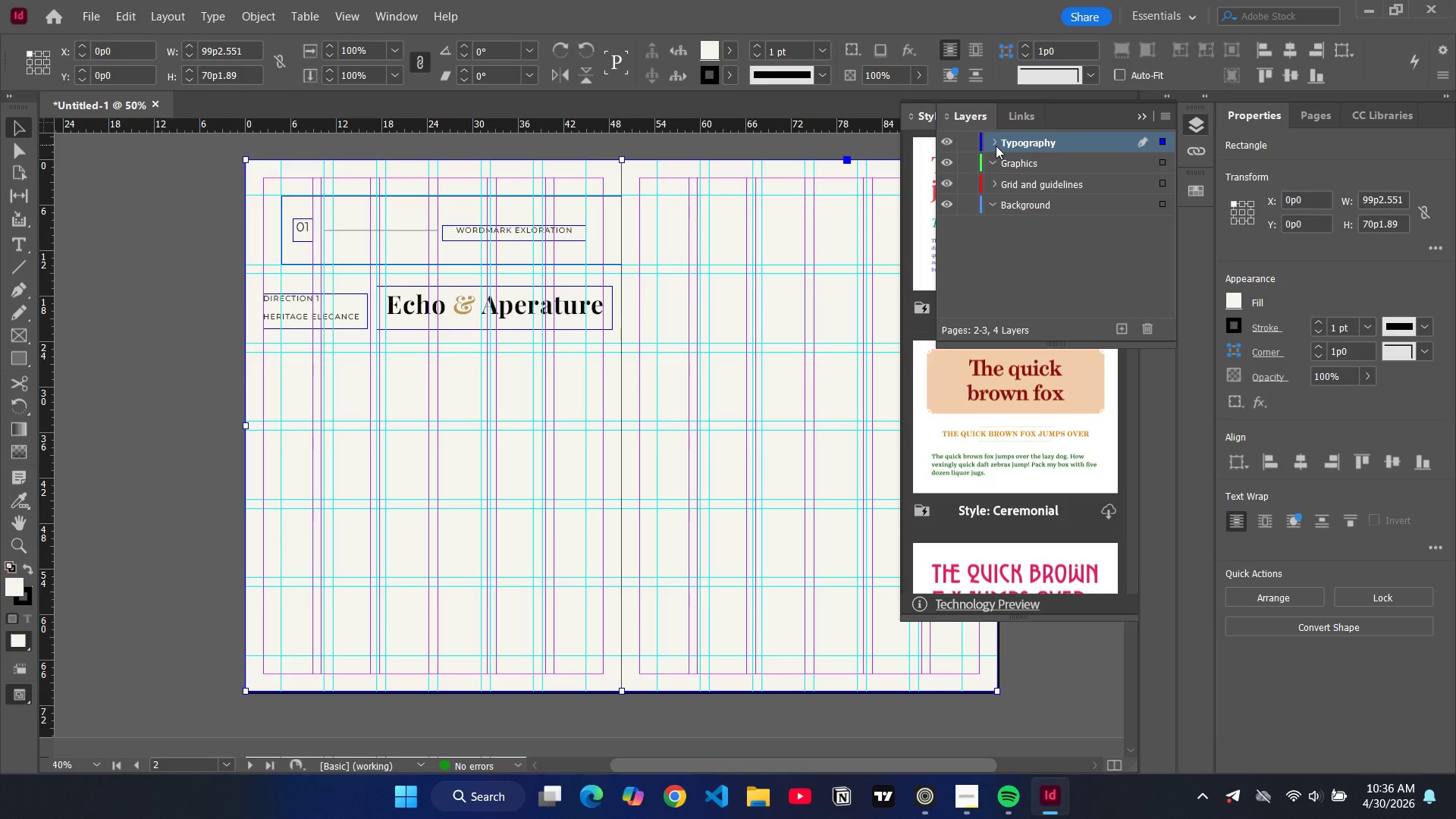 
double_click([996, 146])
 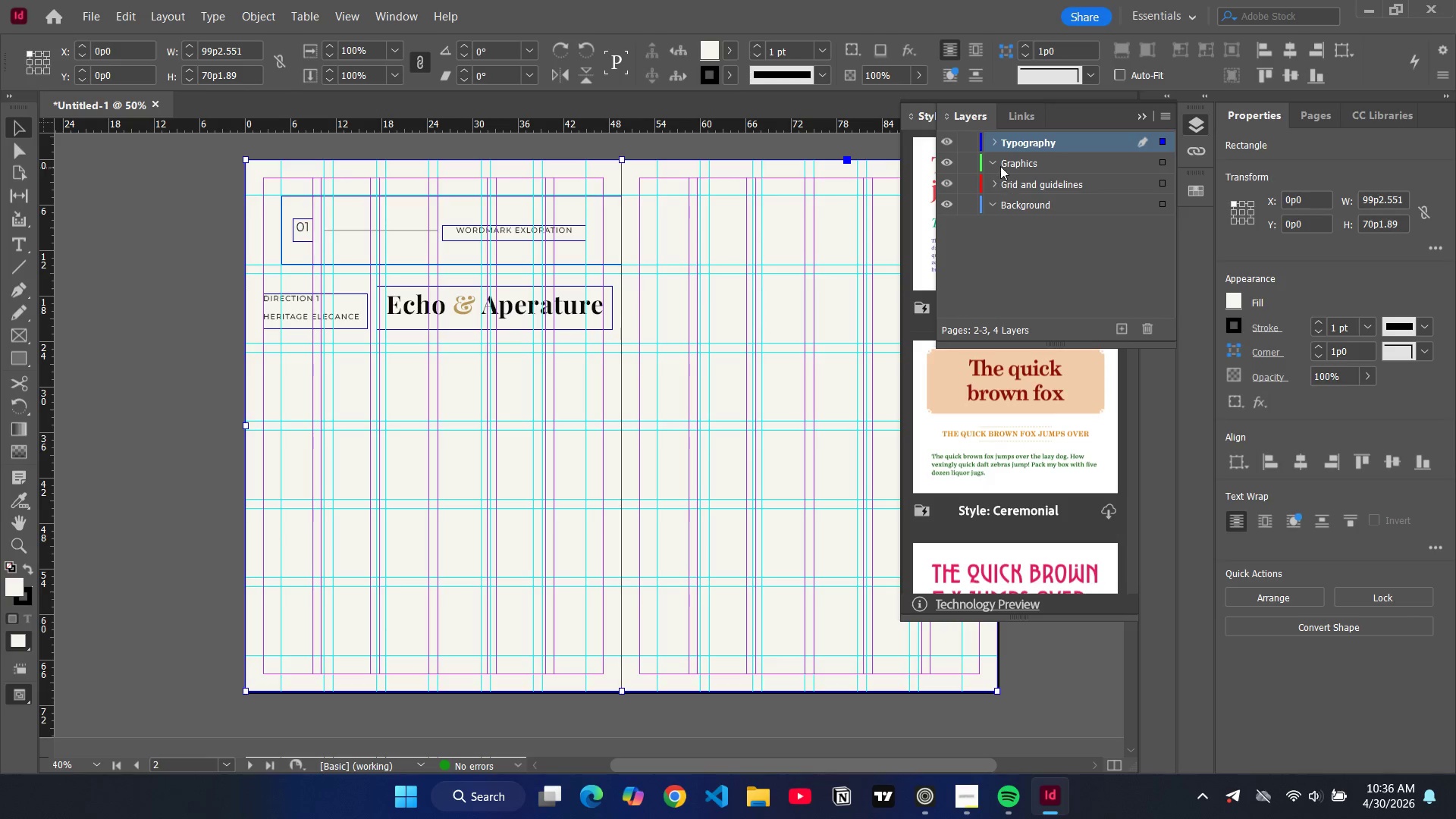 
left_click([999, 166])
 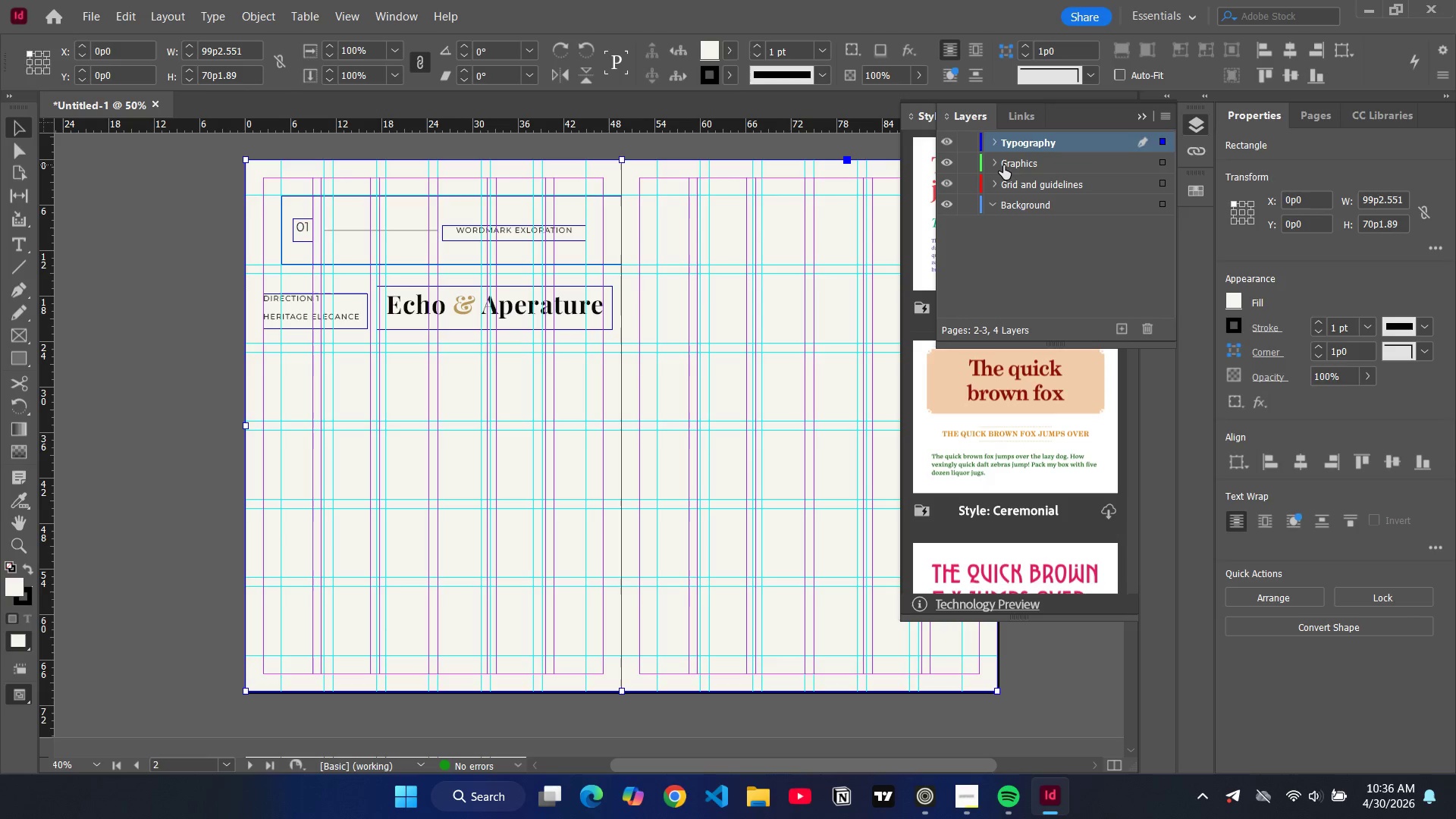 
left_click([1003, 165])
 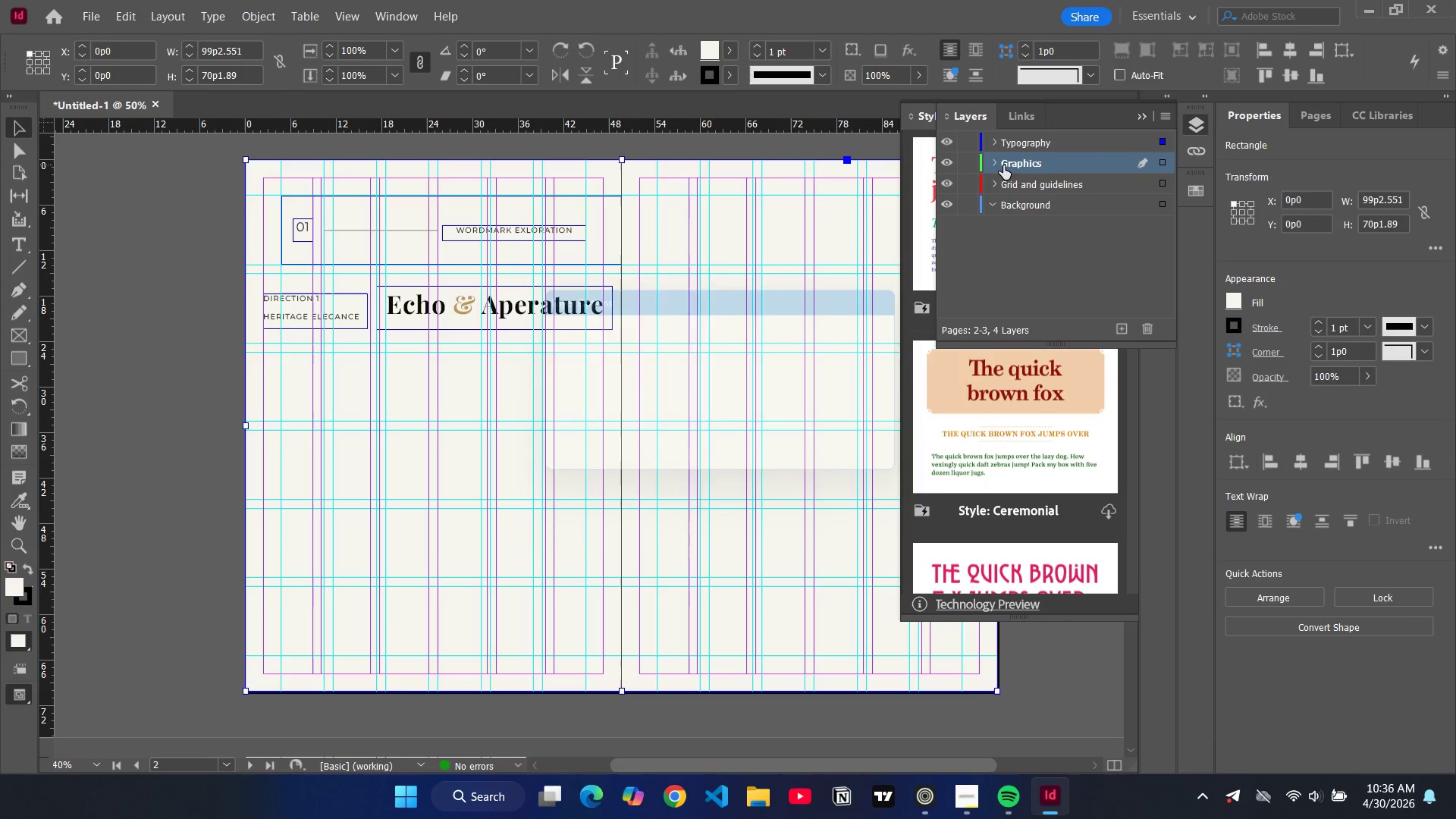 
double_click([1003, 165])
 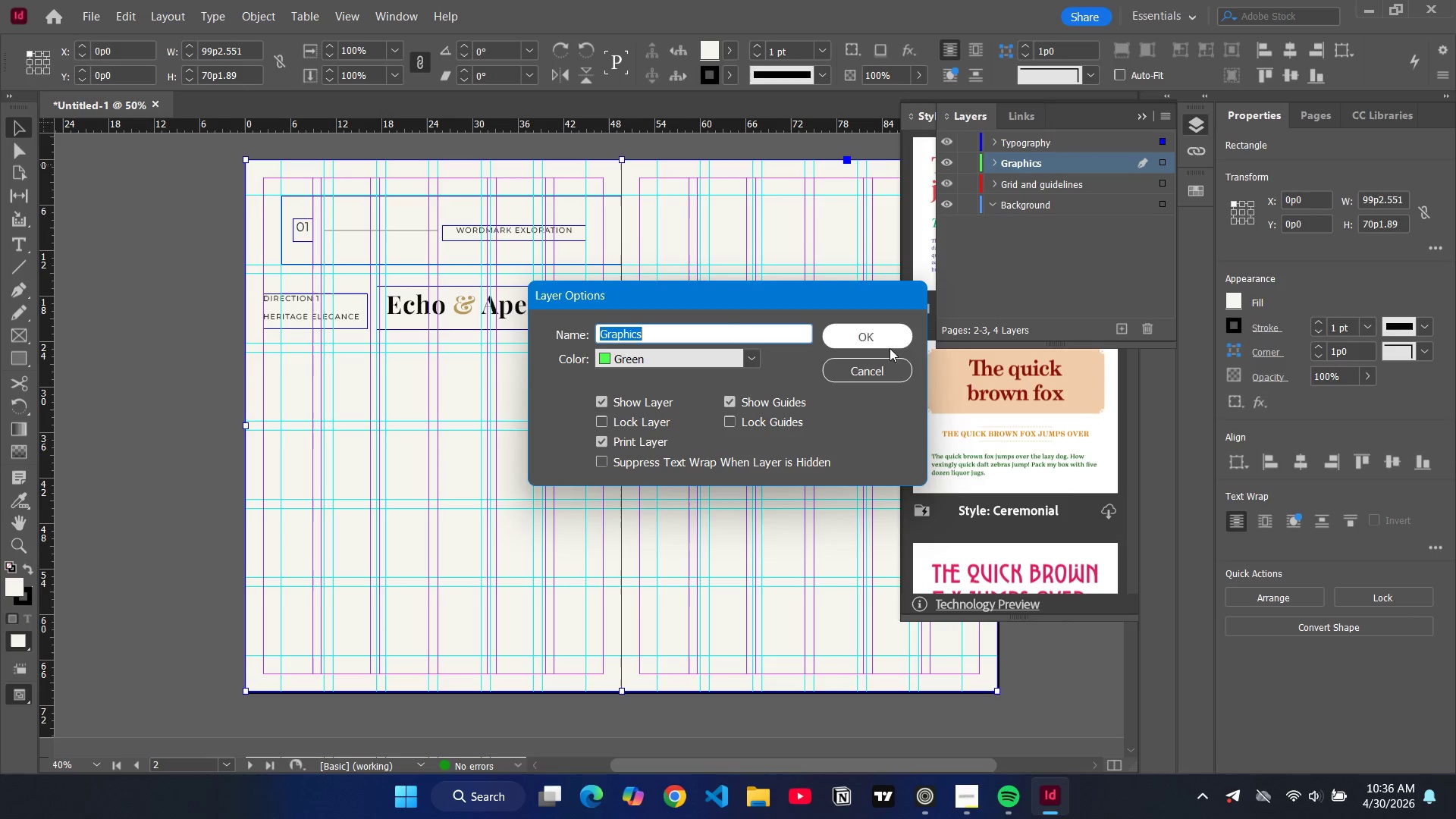 
left_click([886, 376])
 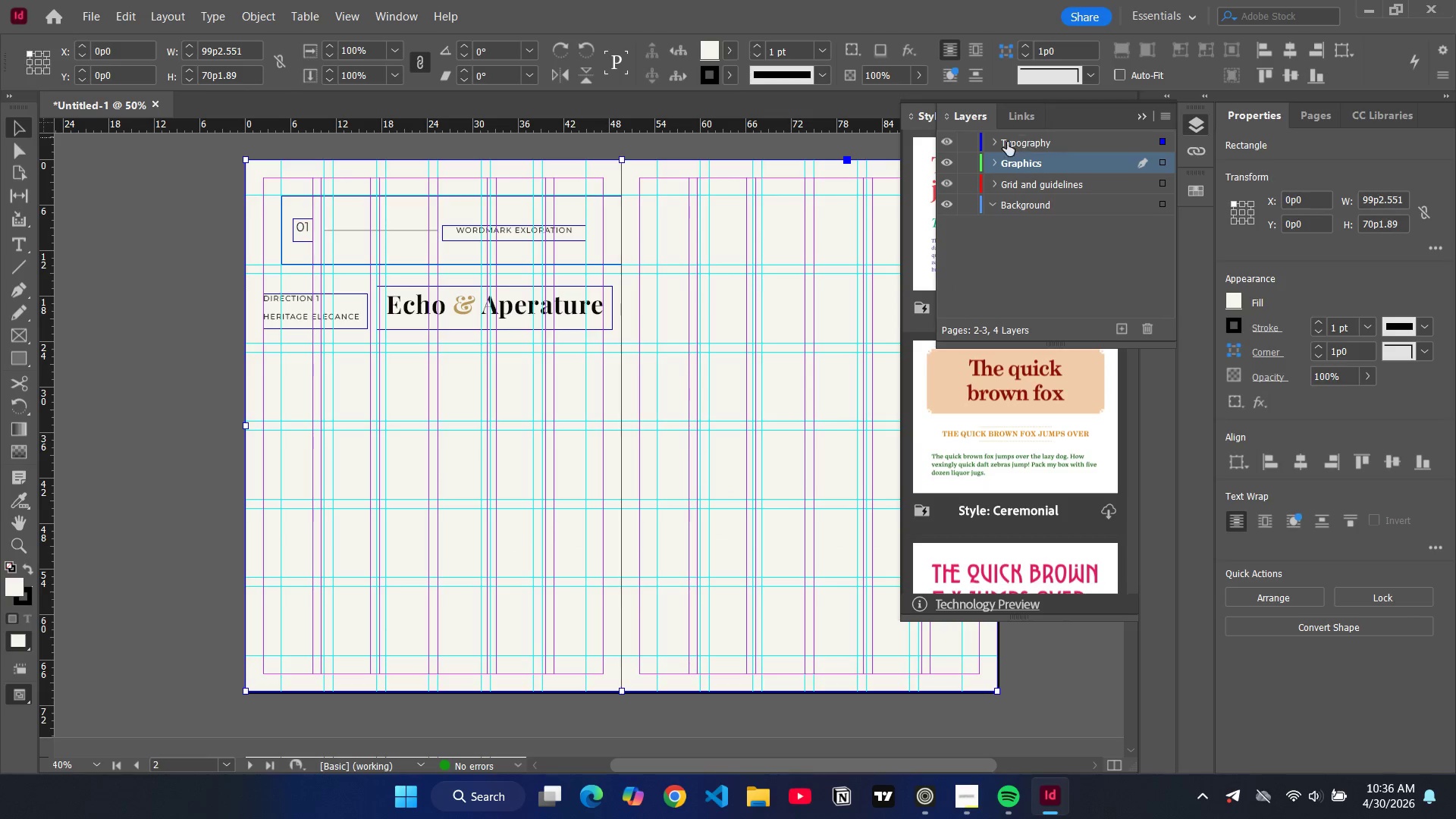 
left_click([1000, 143])
 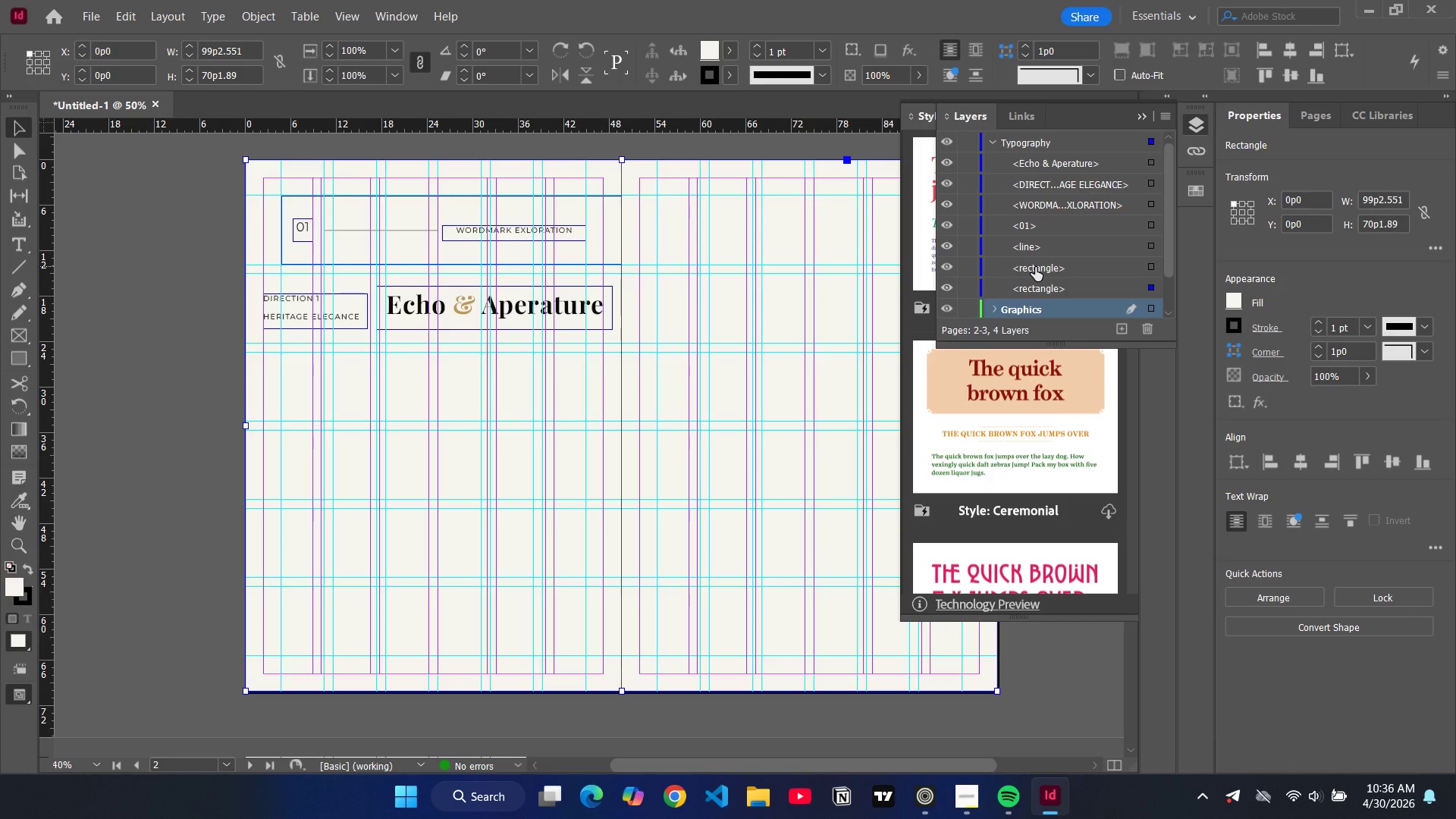 
wait(6.92)
 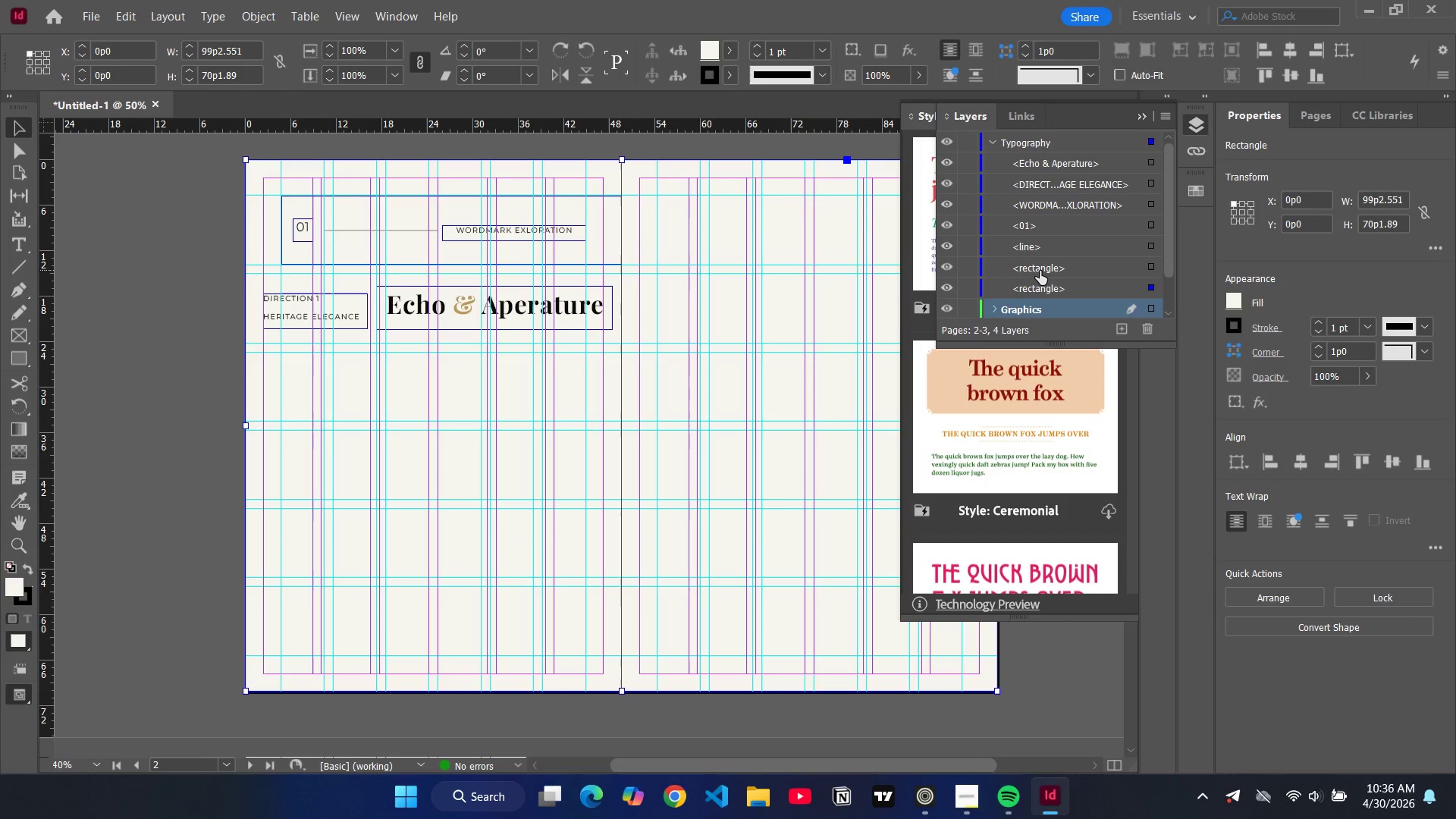 
left_click_drag(start_coordinate=[1035, 267], to_coordinate=[1032, 314])
 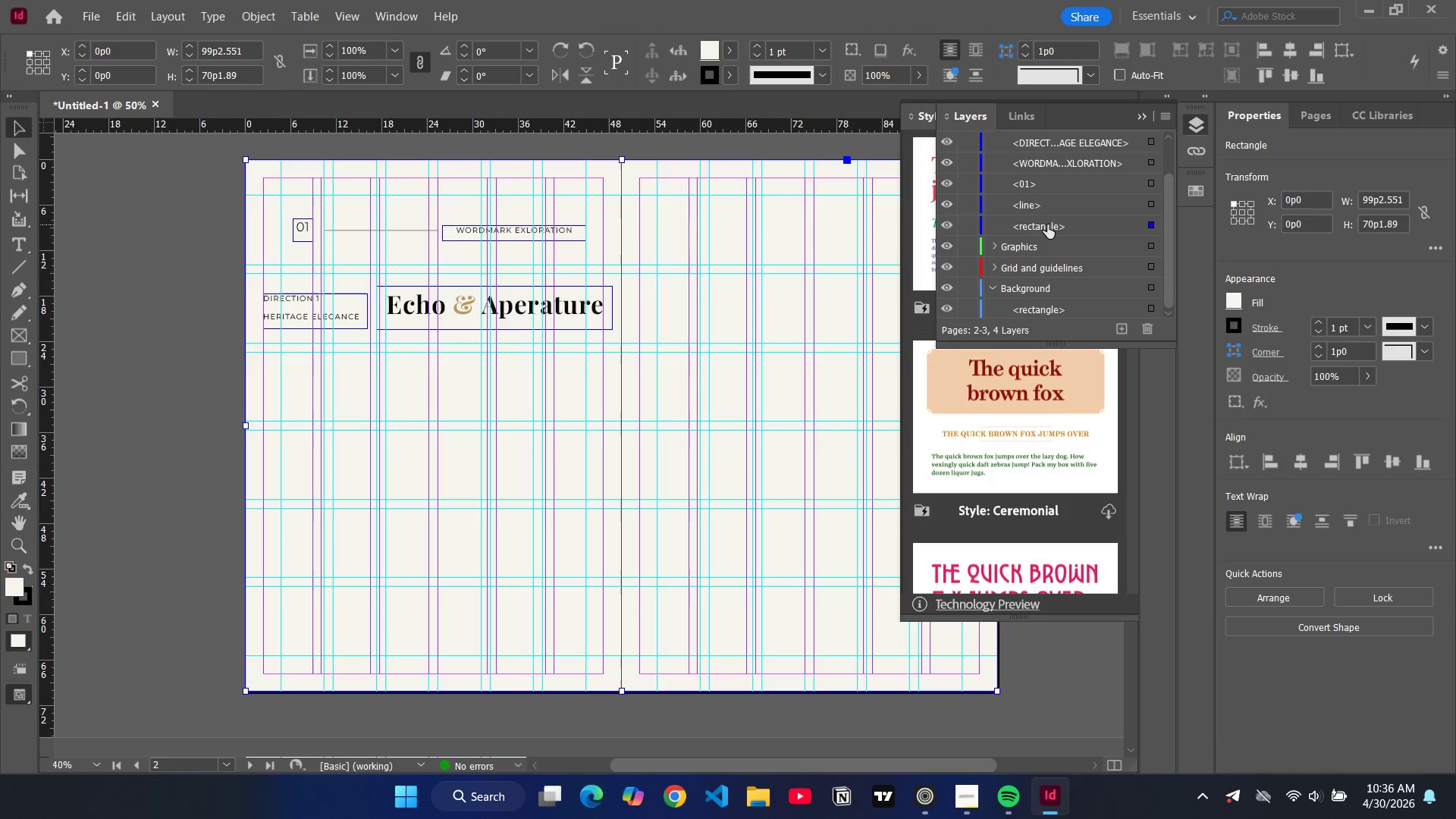 
left_click_drag(start_coordinate=[1047, 224], to_coordinate=[1044, 317])
 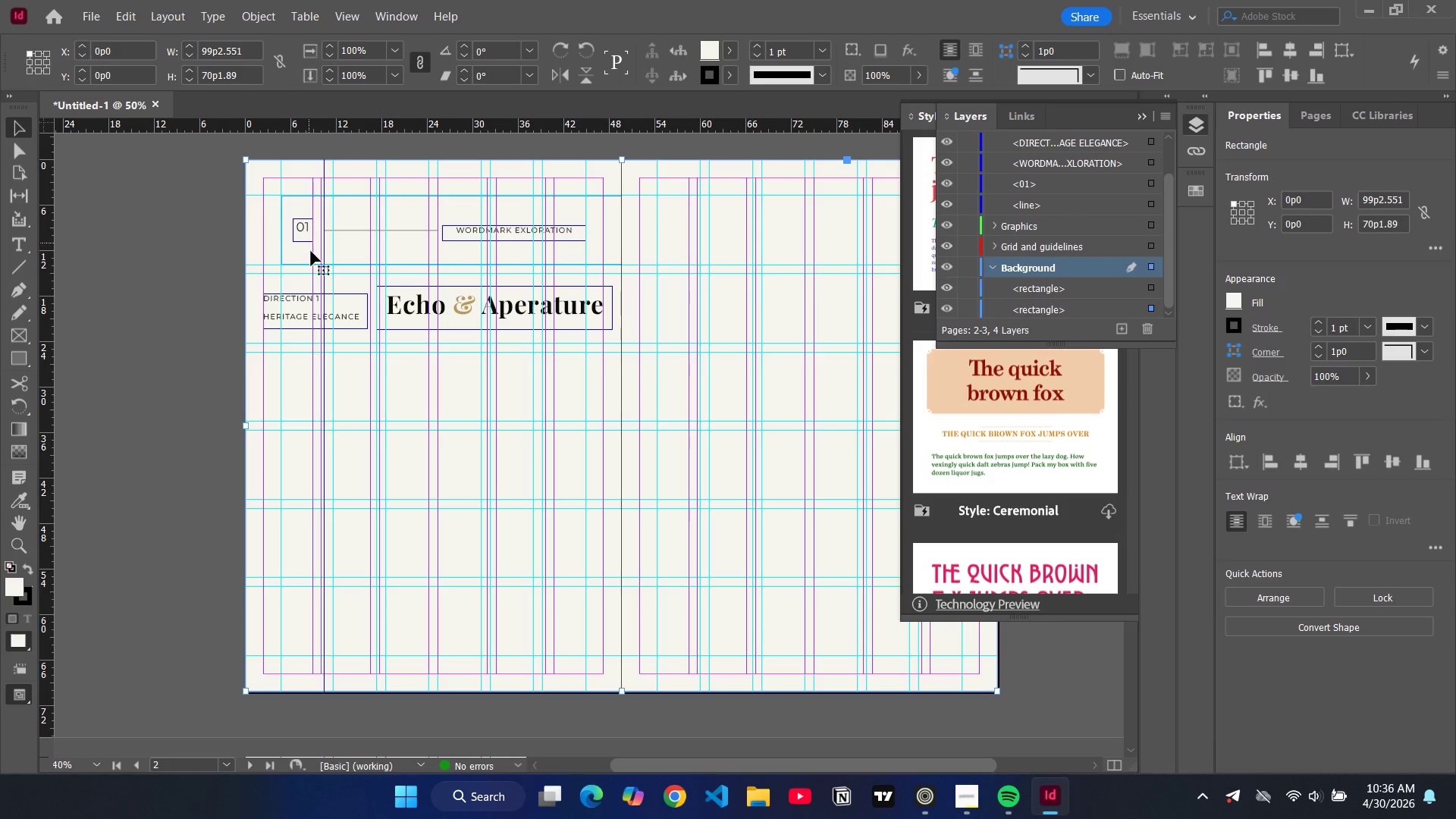 
left_click([311, 251])
 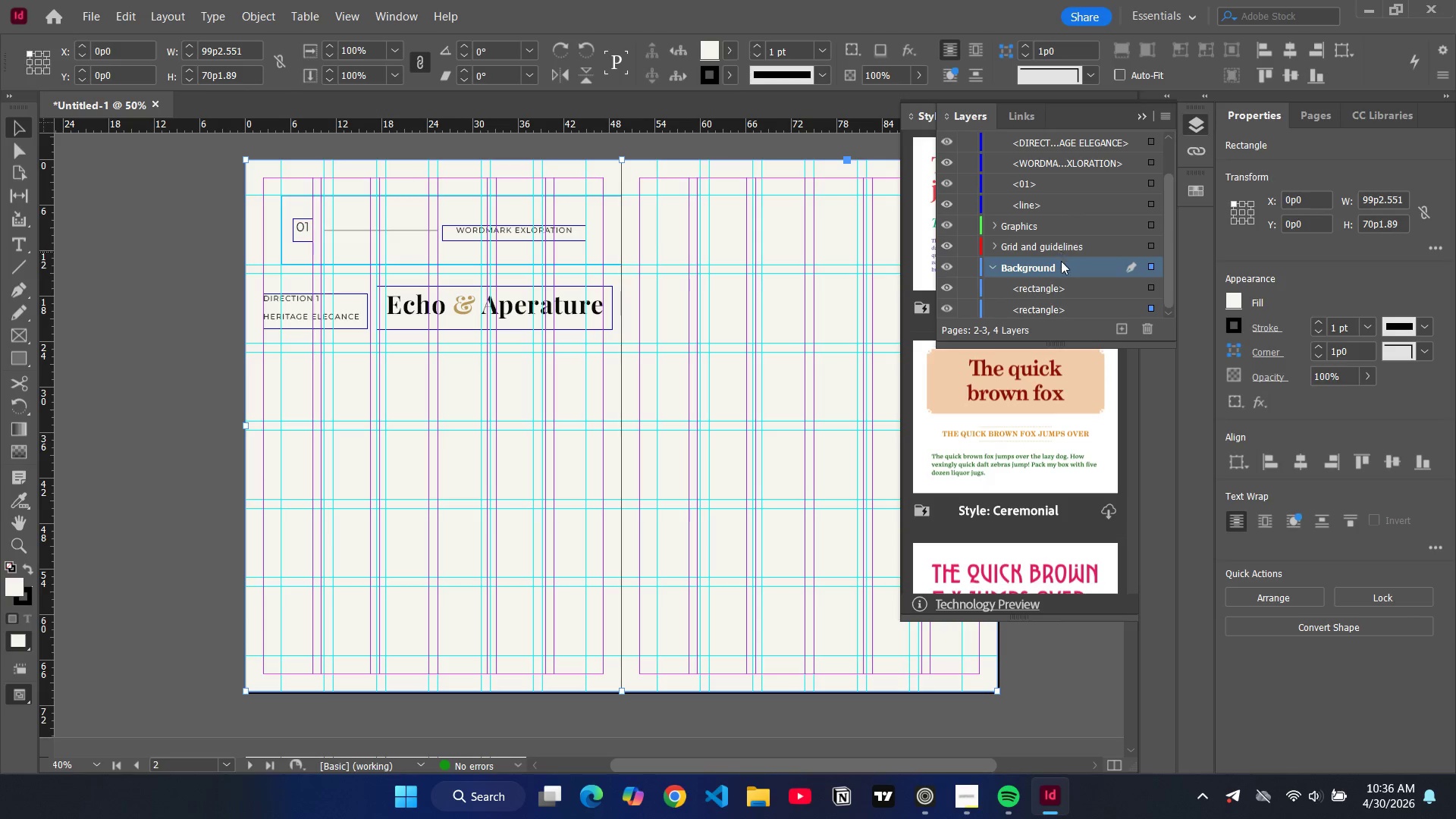 
left_click([1025, 296])
 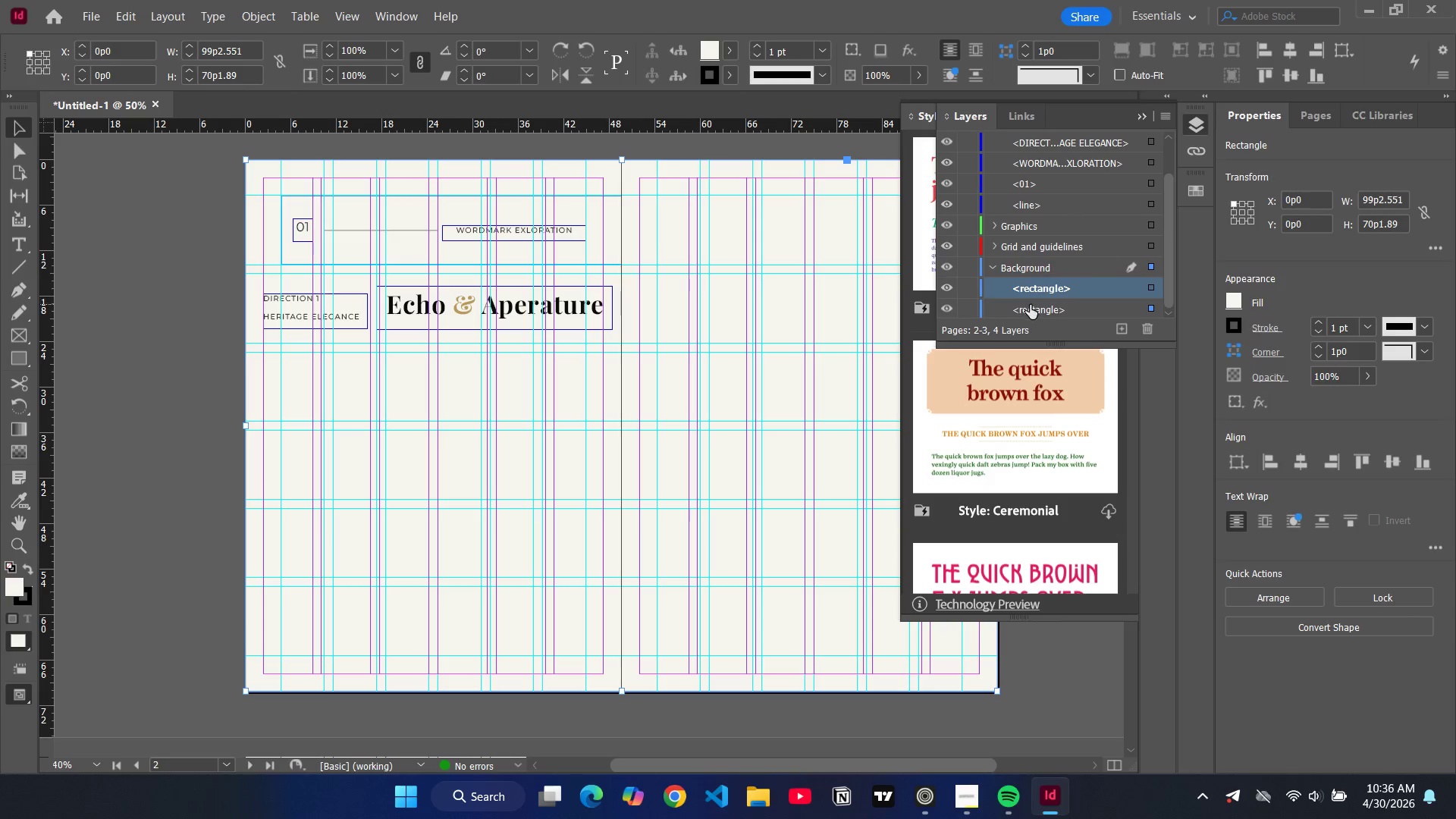 
left_click([1031, 306])
 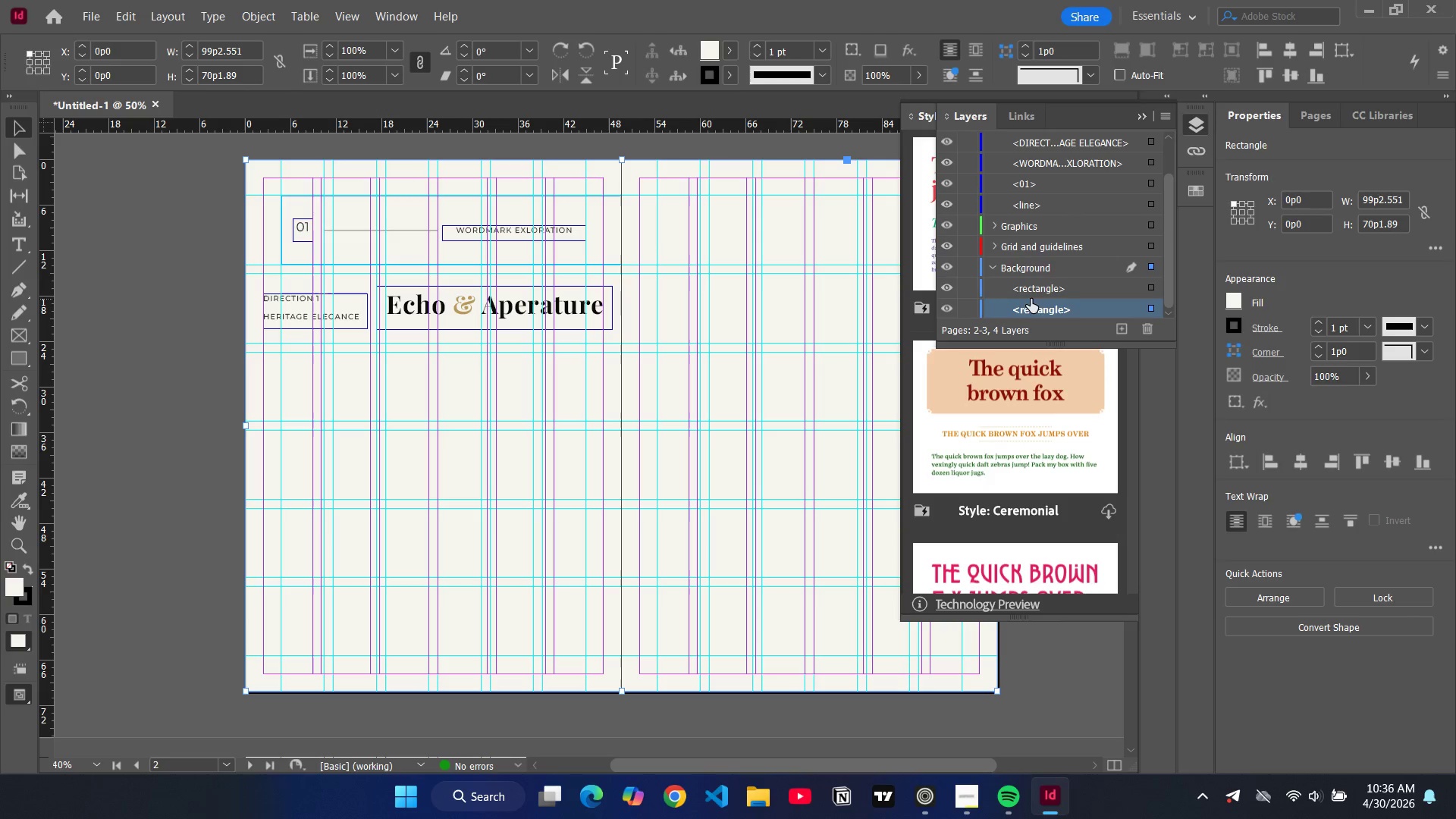 
left_click([1031, 292])
 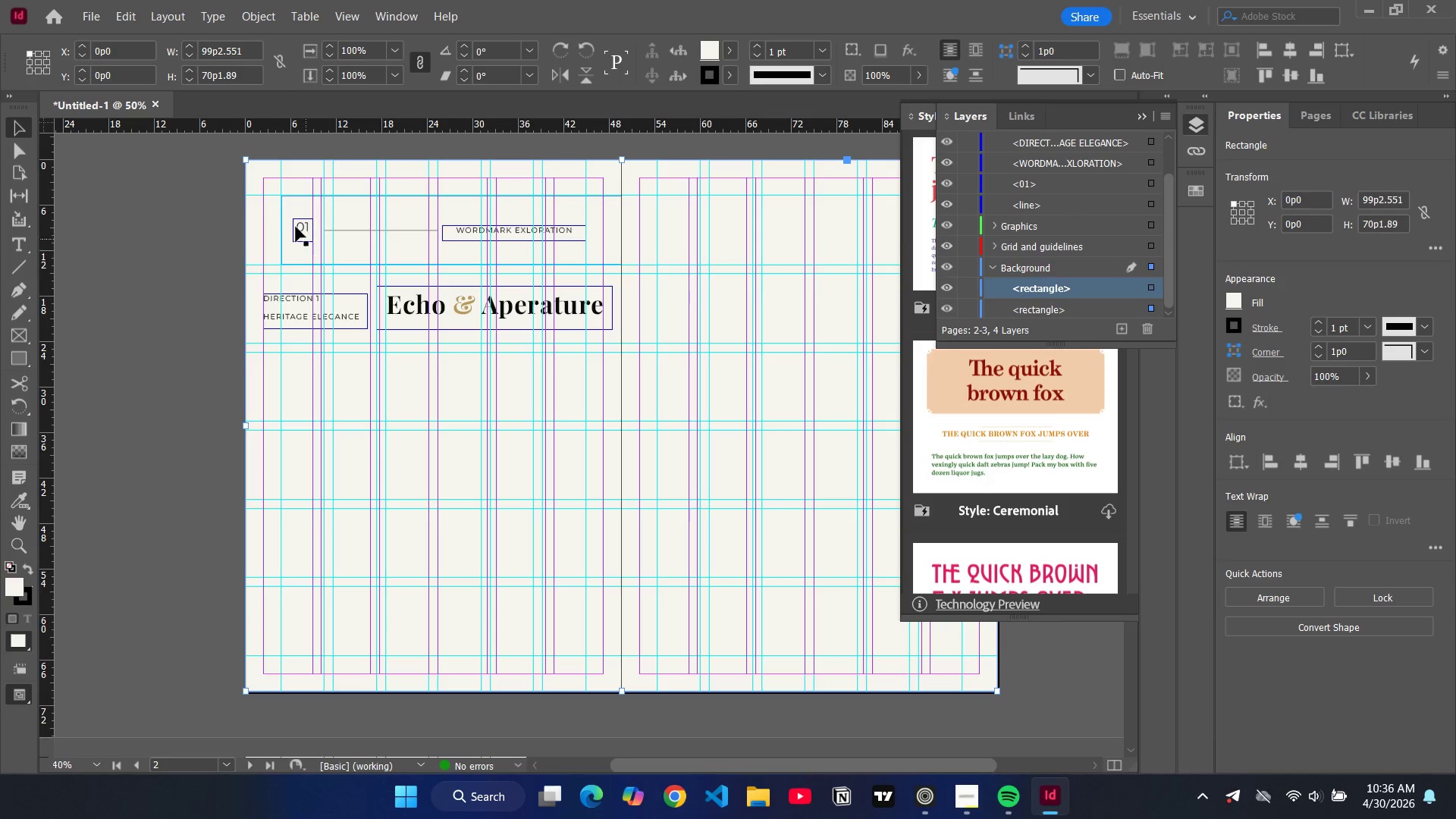 
left_click([300, 237])
 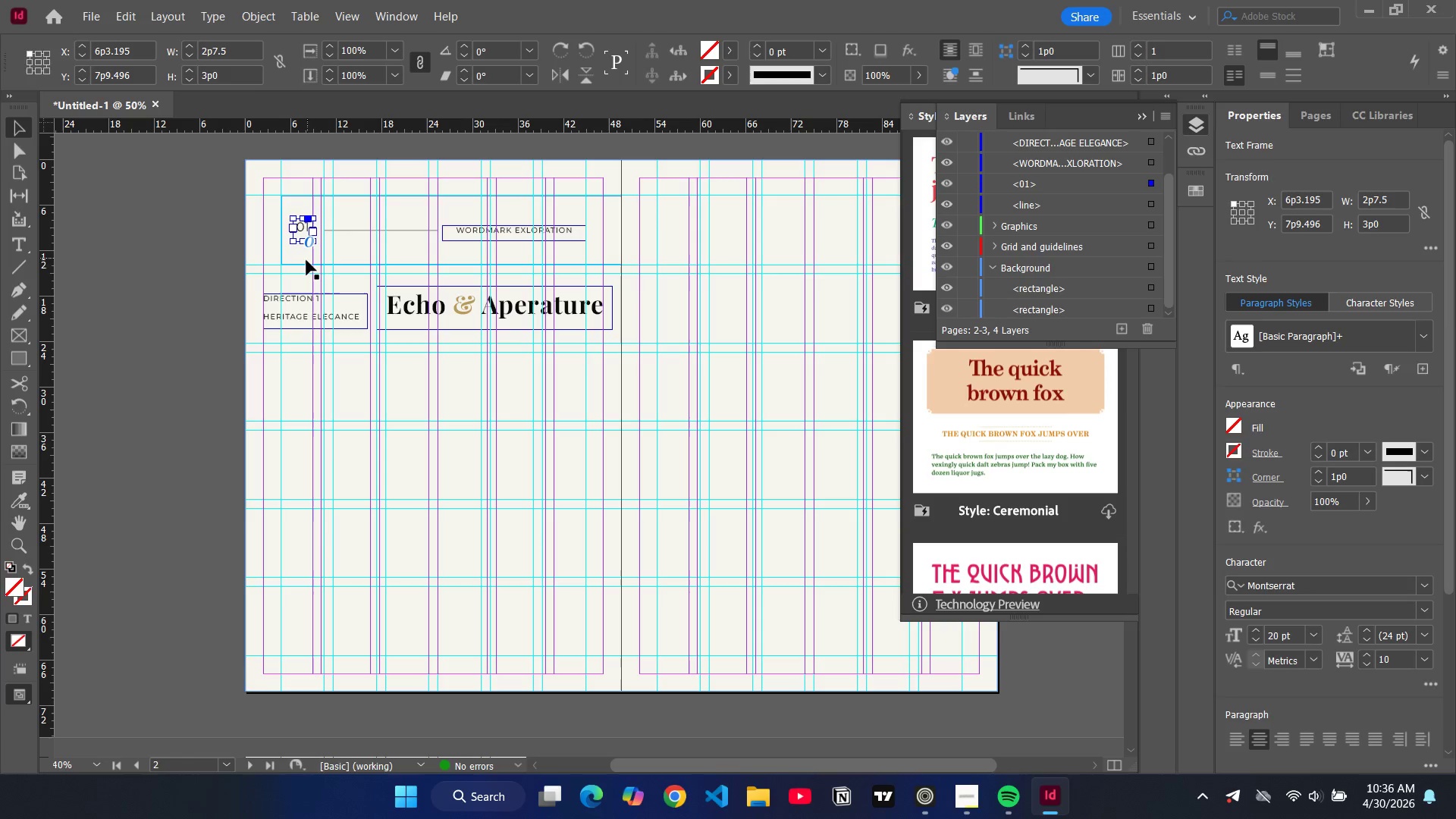 
left_click([306, 261])
 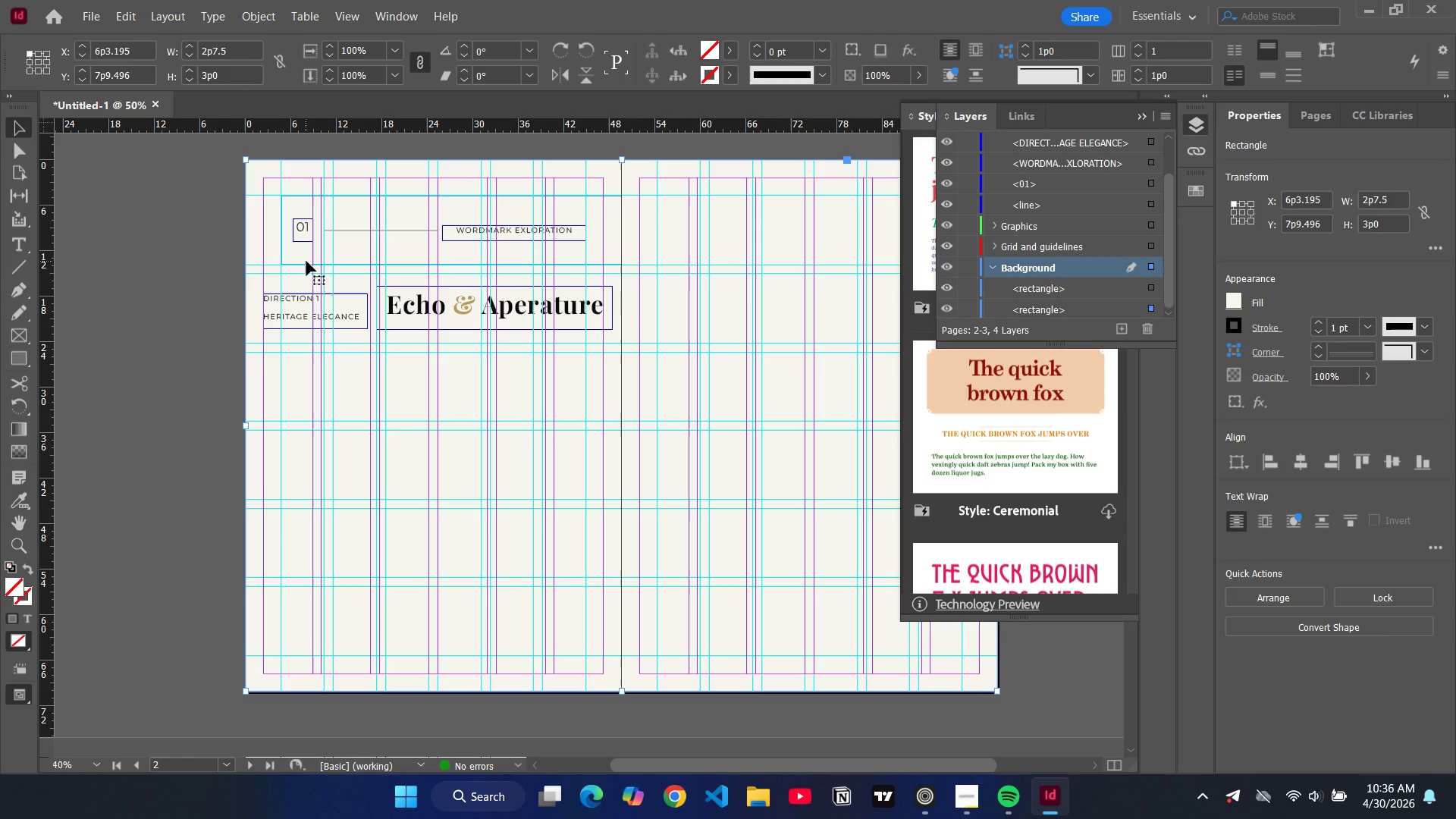 
left_click([306, 261])
 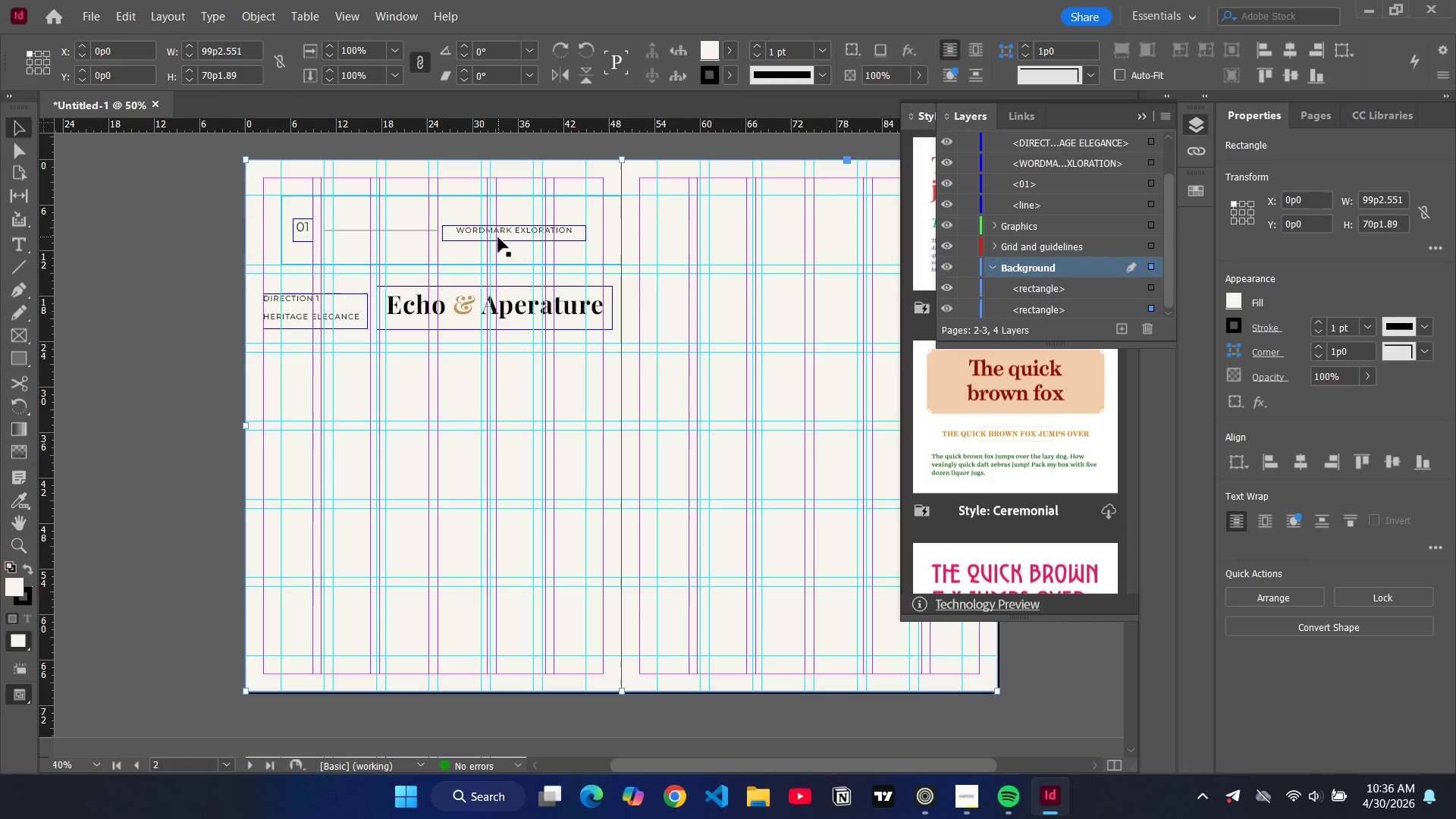 
double_click([498, 237])
 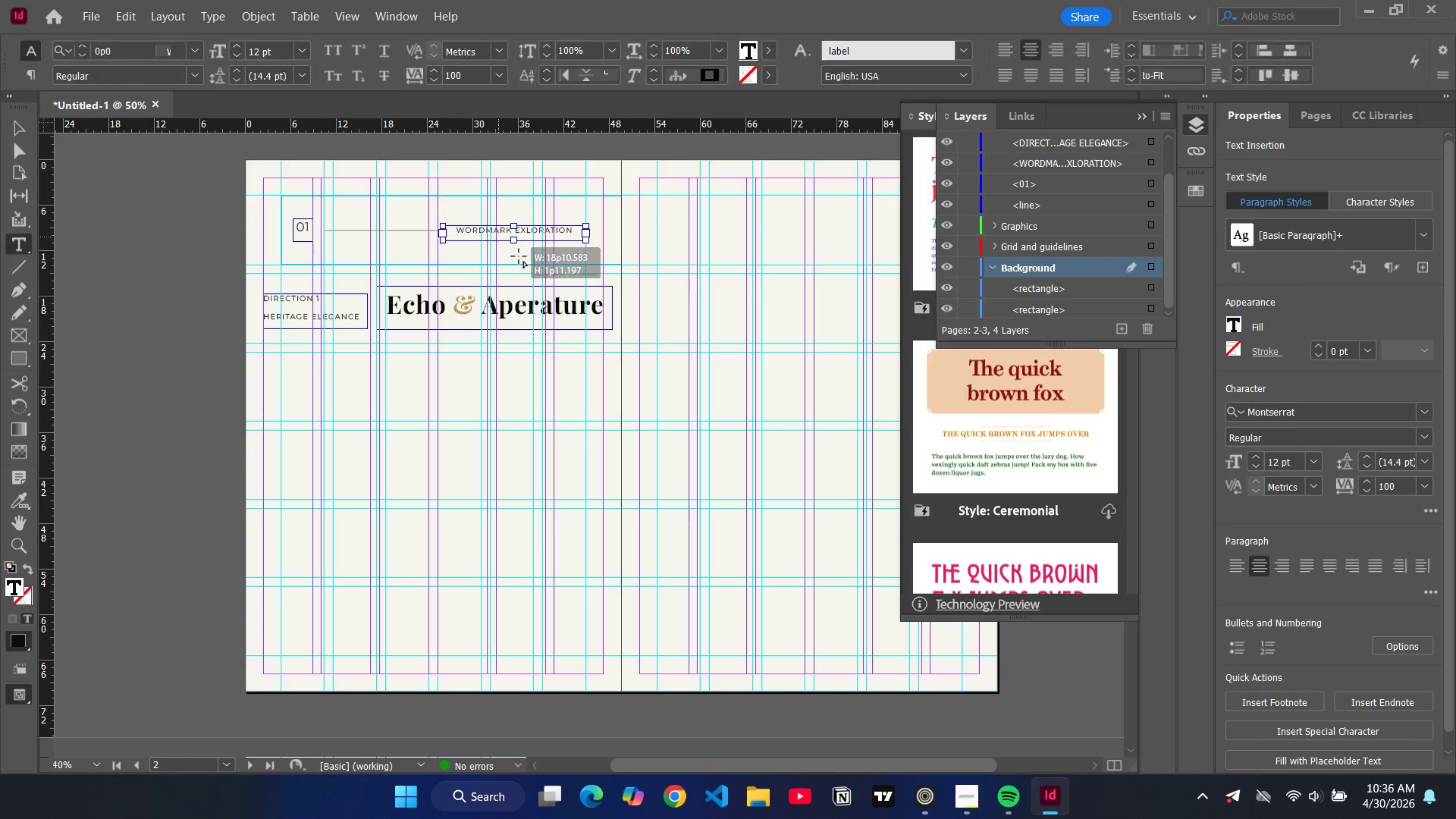 
double_click([519, 256])
 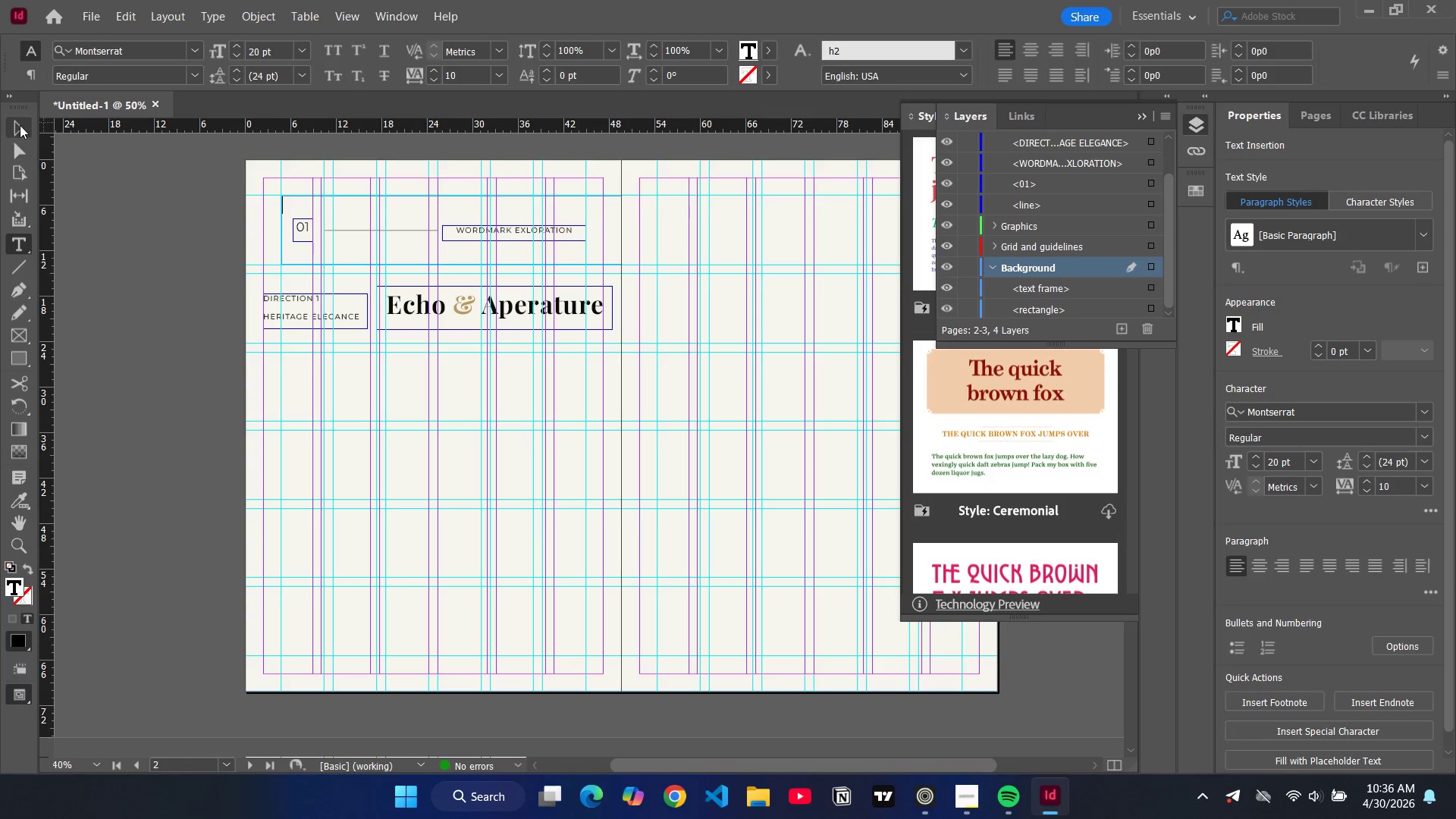 
left_click([20, 125])
 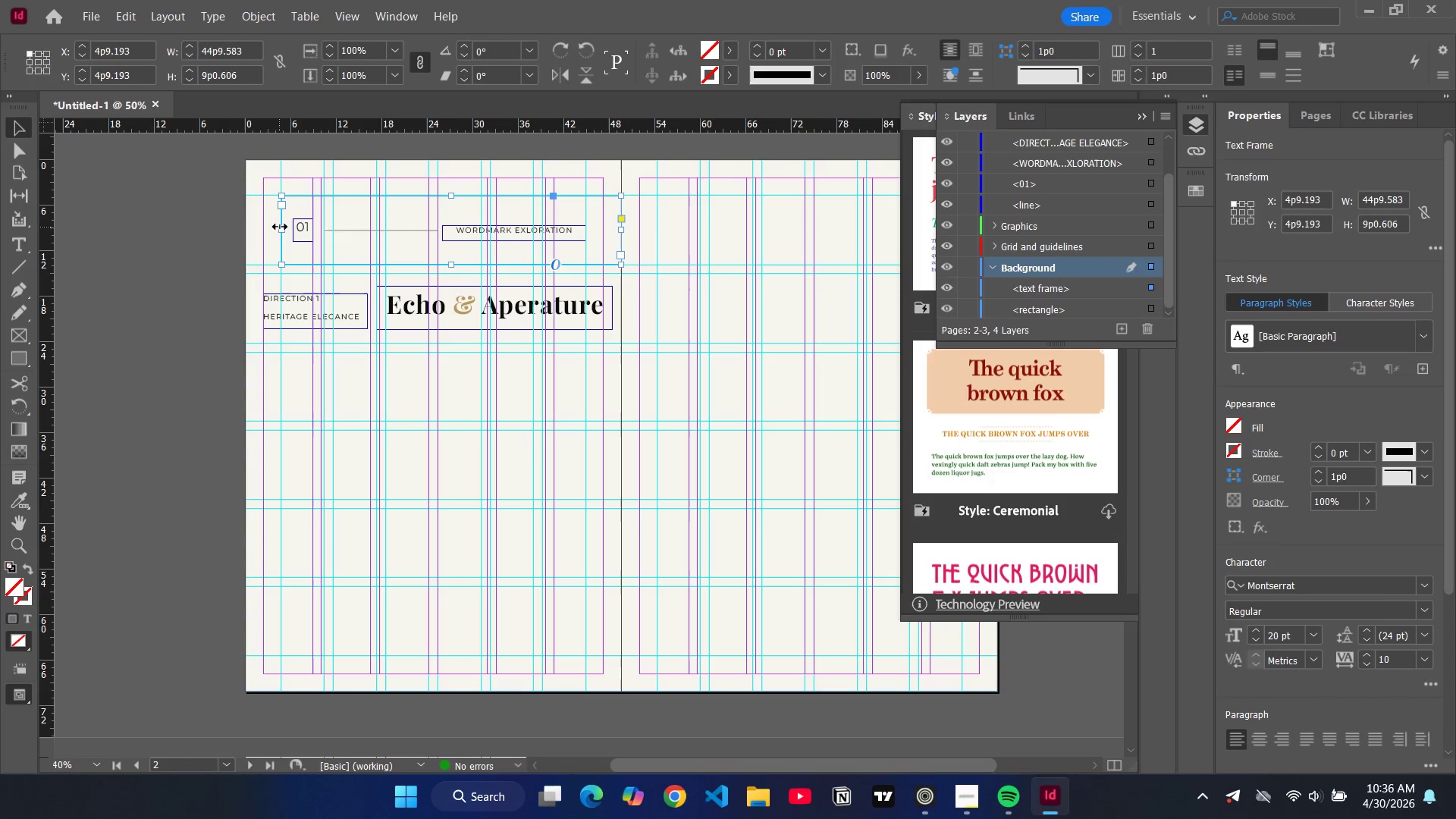 
left_click_drag(start_coordinate=[281, 228], to_coordinate=[266, 227])
 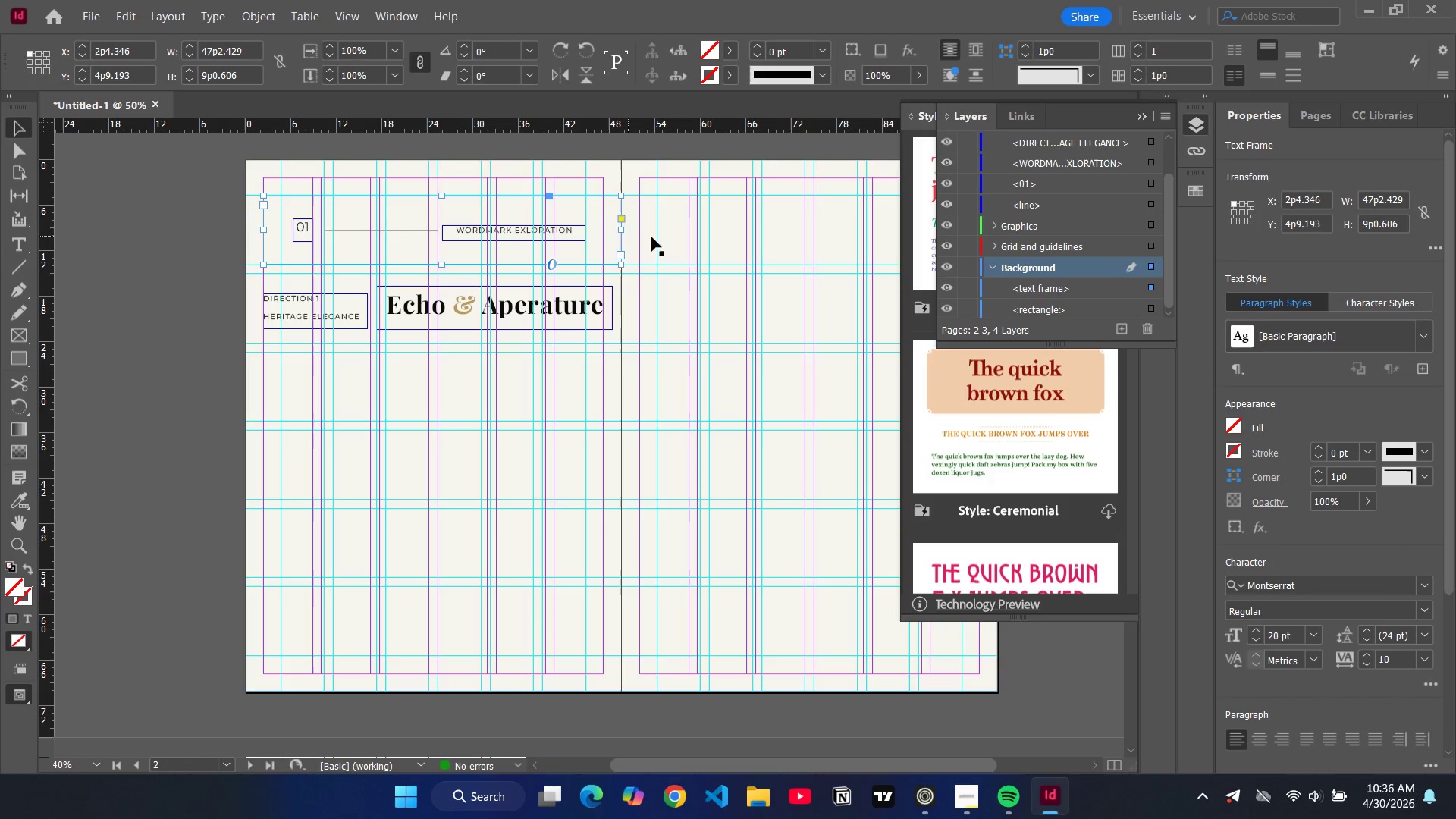 
left_click_drag(start_coordinate=[623, 232], to_coordinate=[601, 235])
 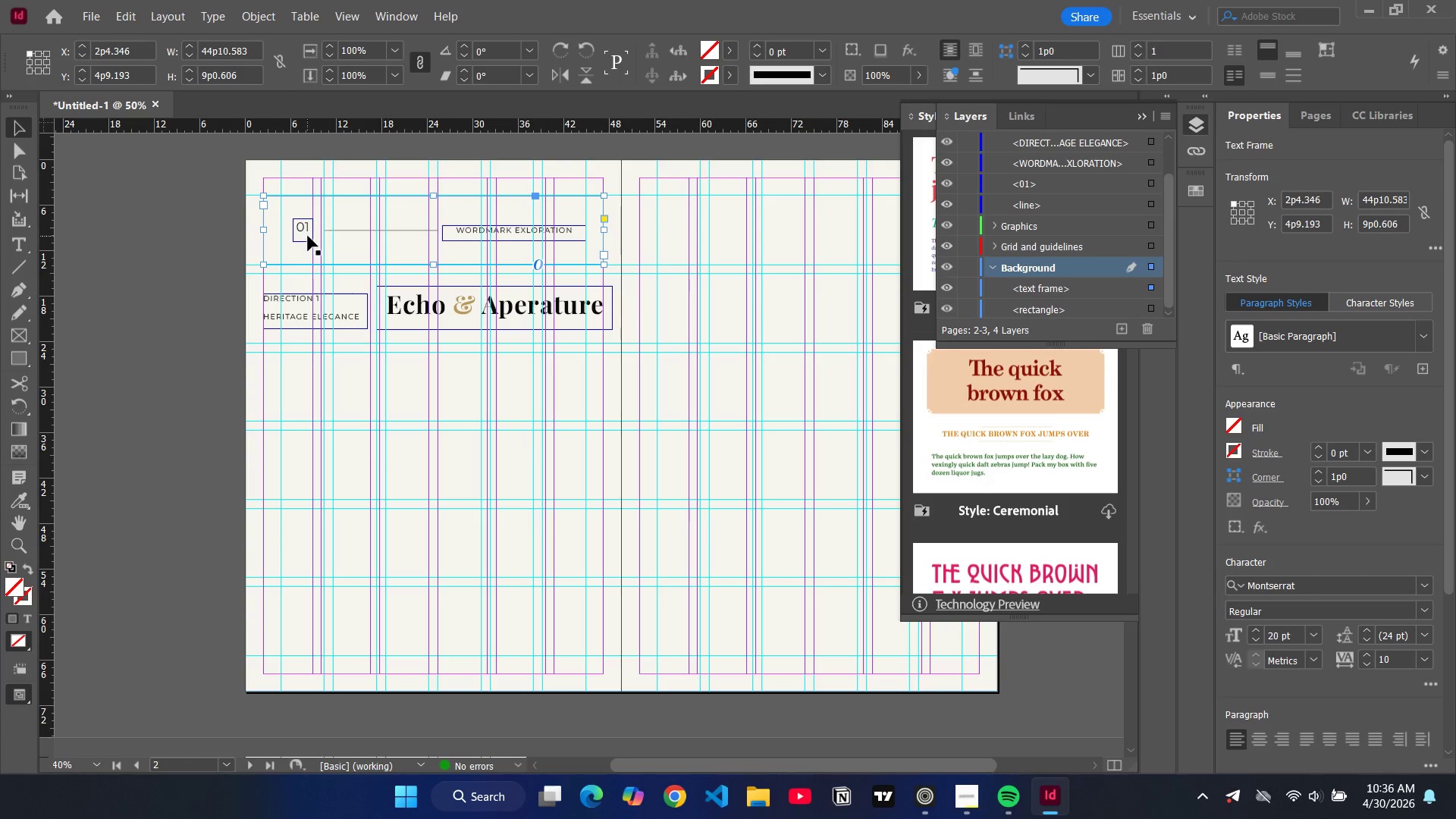 
key(Control+Z)
 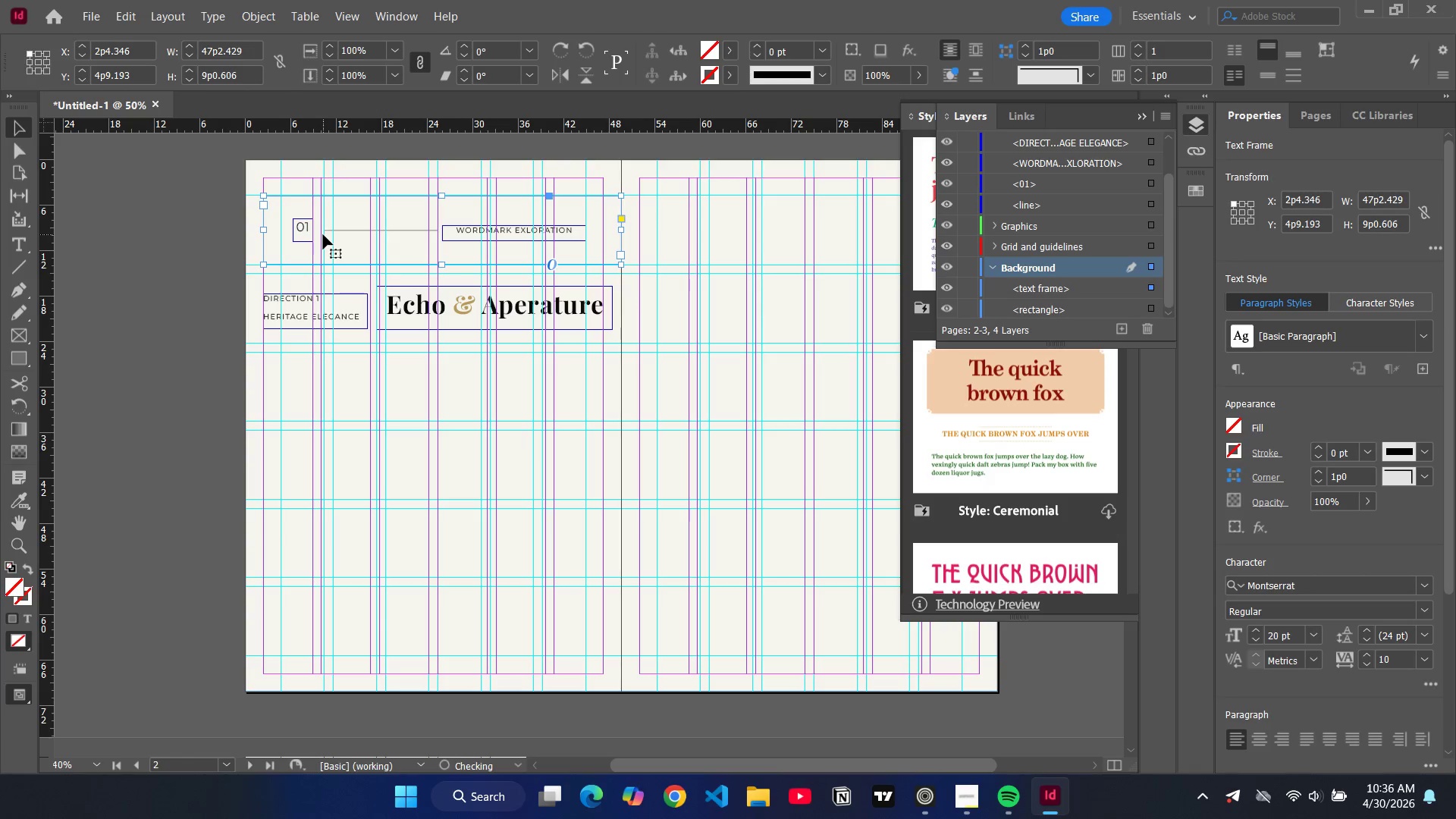 
key(Control+Z)
 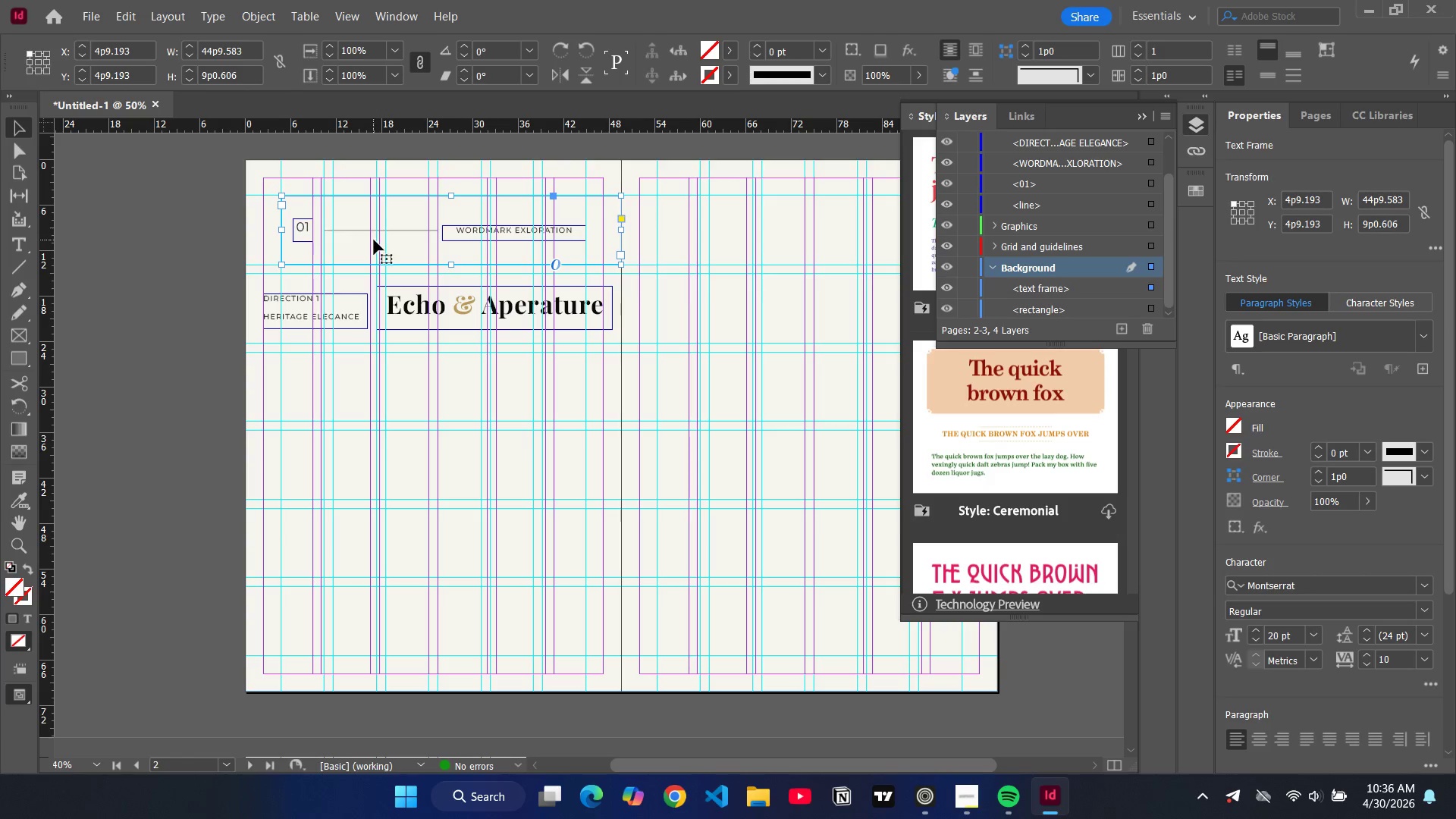 
left_click_drag(start_coordinate=[373, 240], to_coordinate=[356, 243])
 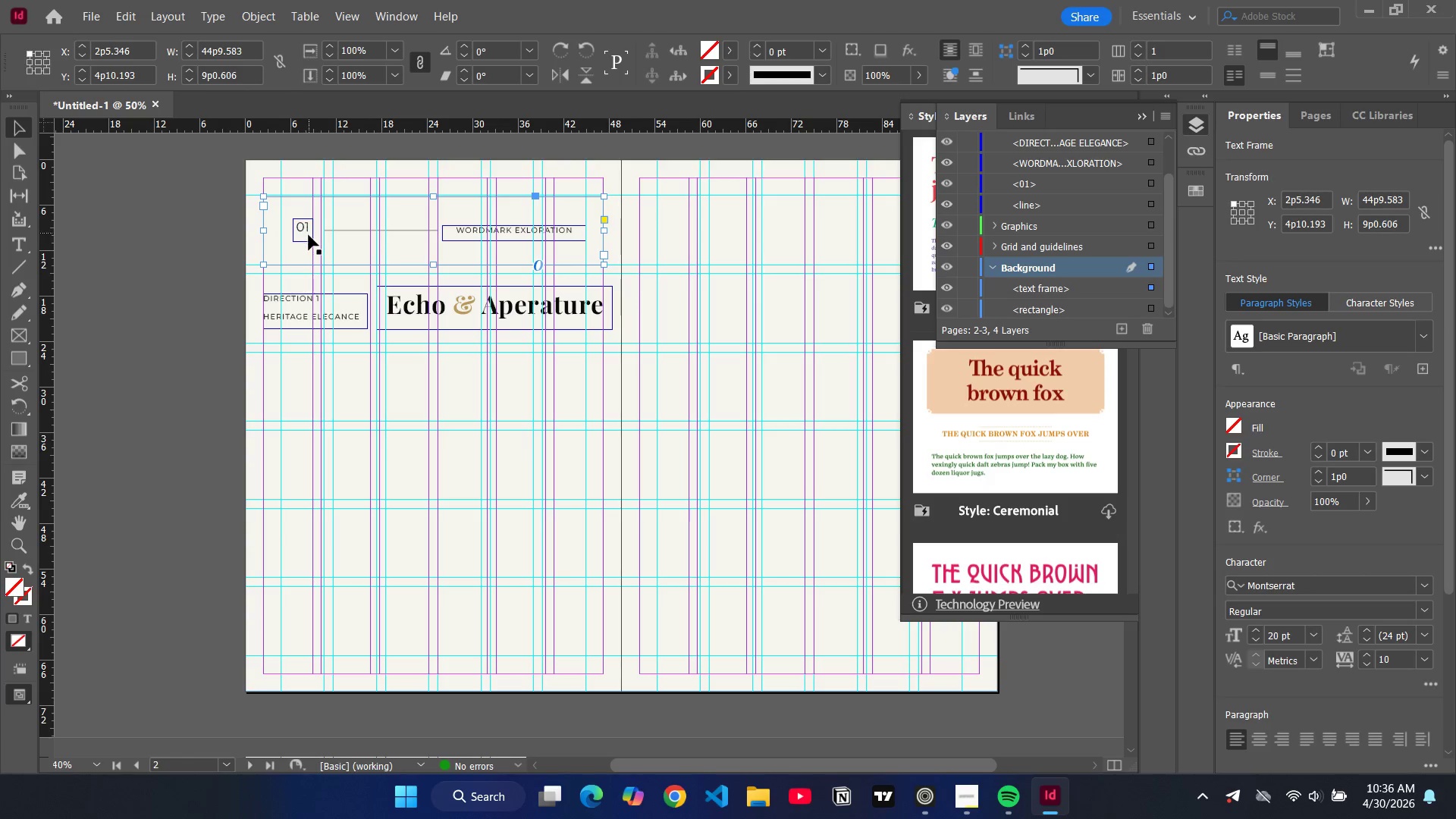 
left_click([309, 237])
 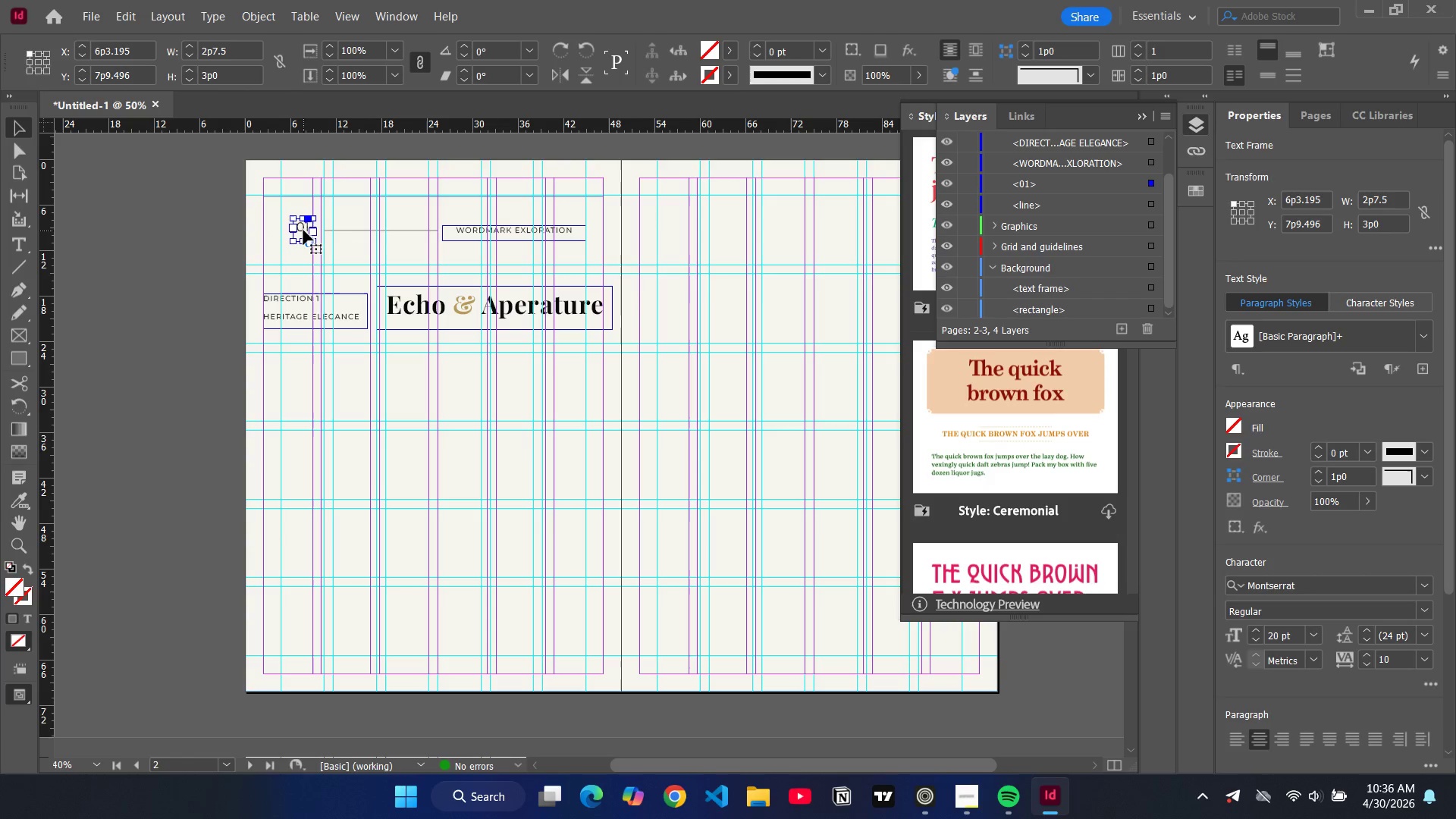 
left_click_drag(start_coordinate=[303, 230], to_coordinate=[290, 229])
 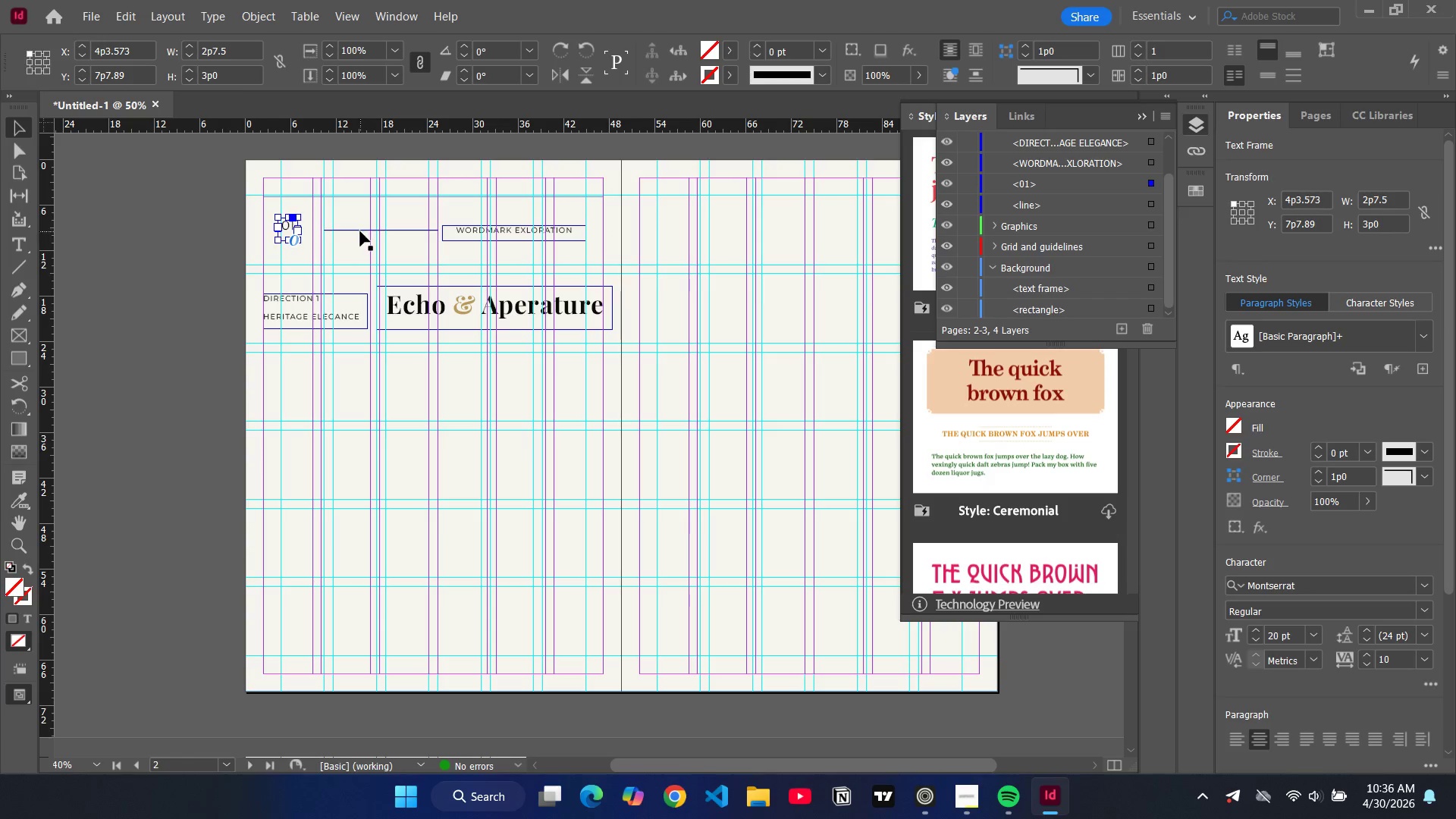 
left_click_drag(start_coordinate=[360, 231], to_coordinate=[349, 233])
 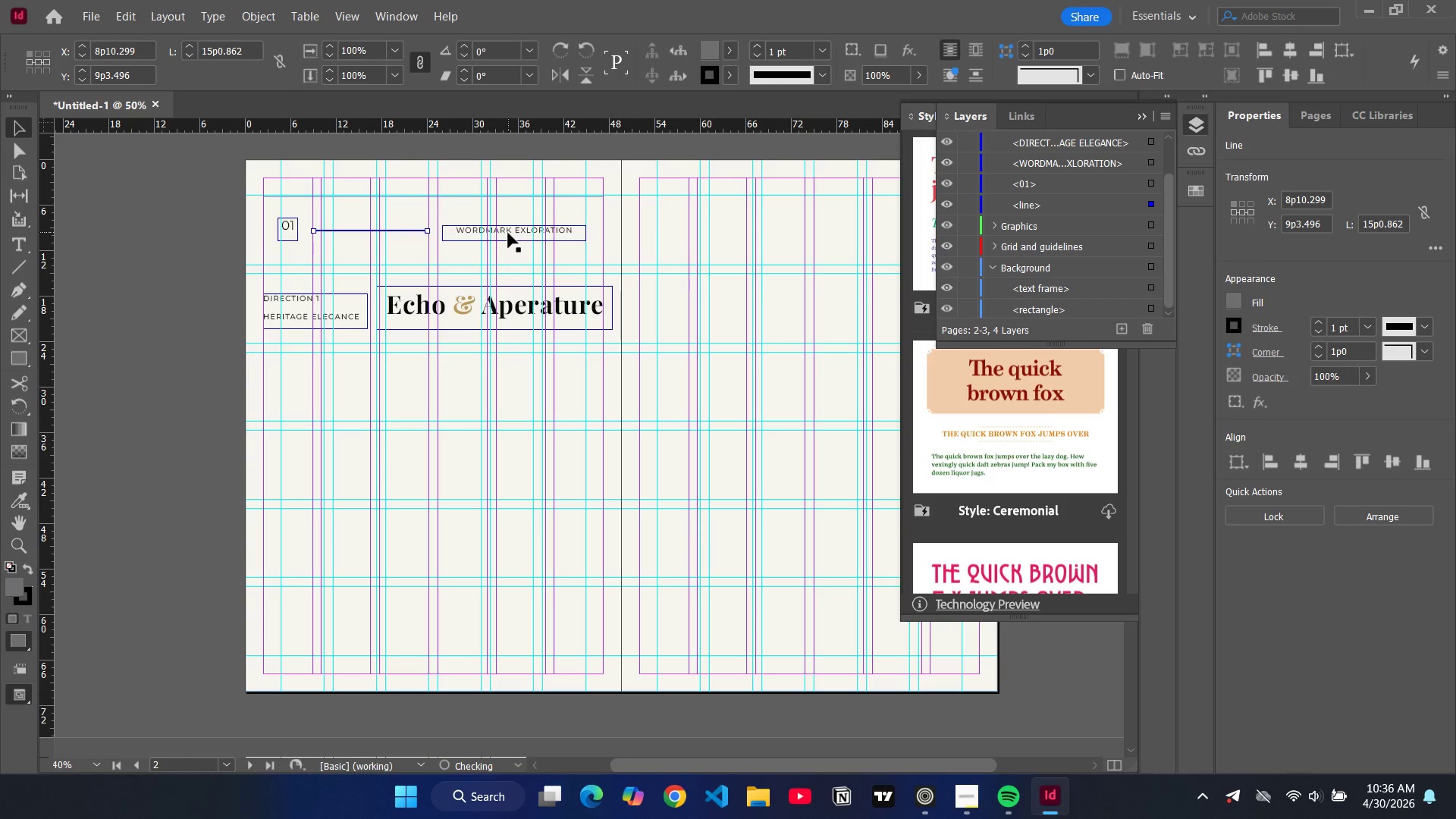 
left_click_drag(start_coordinate=[508, 233], to_coordinate=[504, 231])
 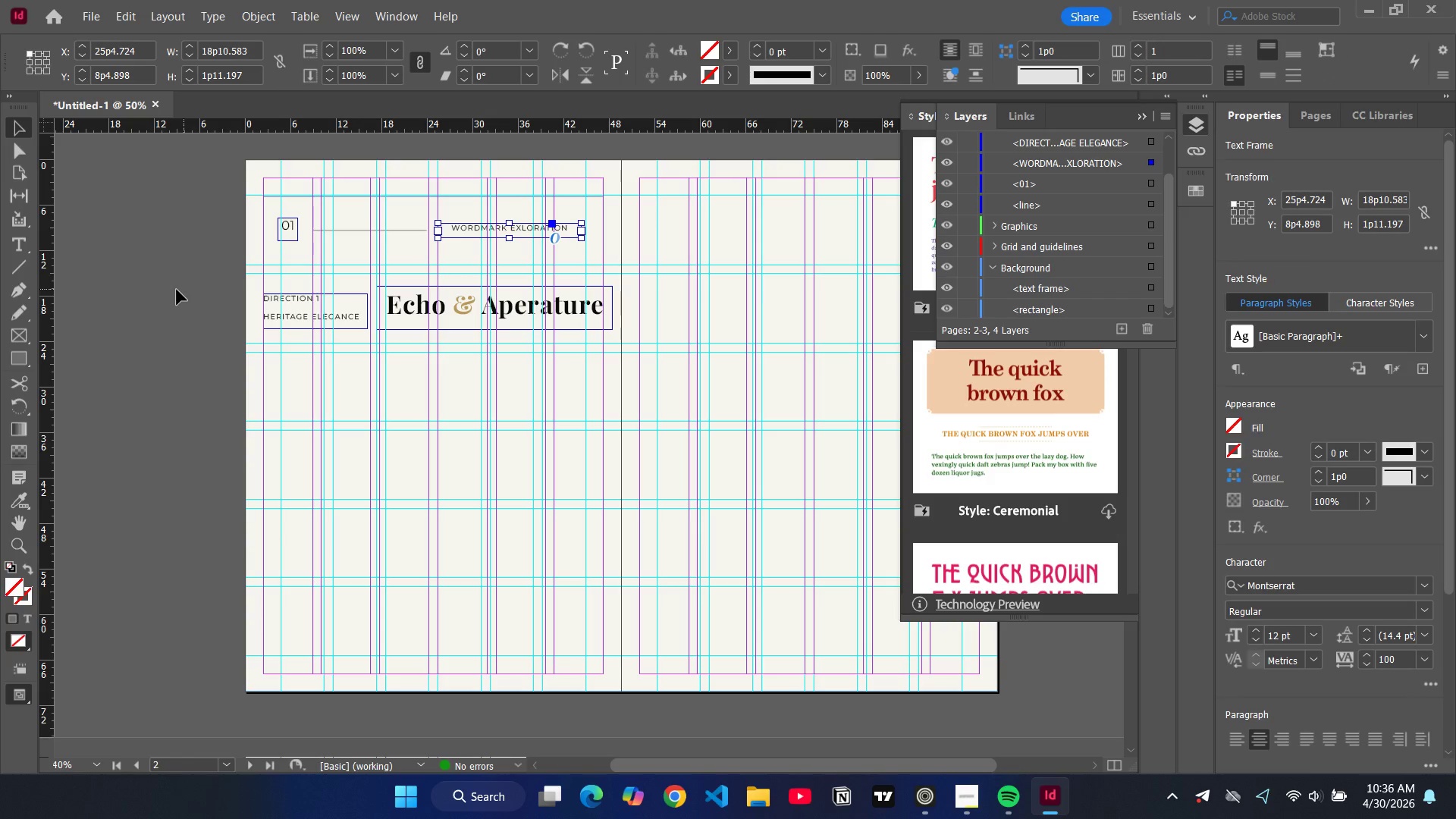 
left_click([177, 290])
 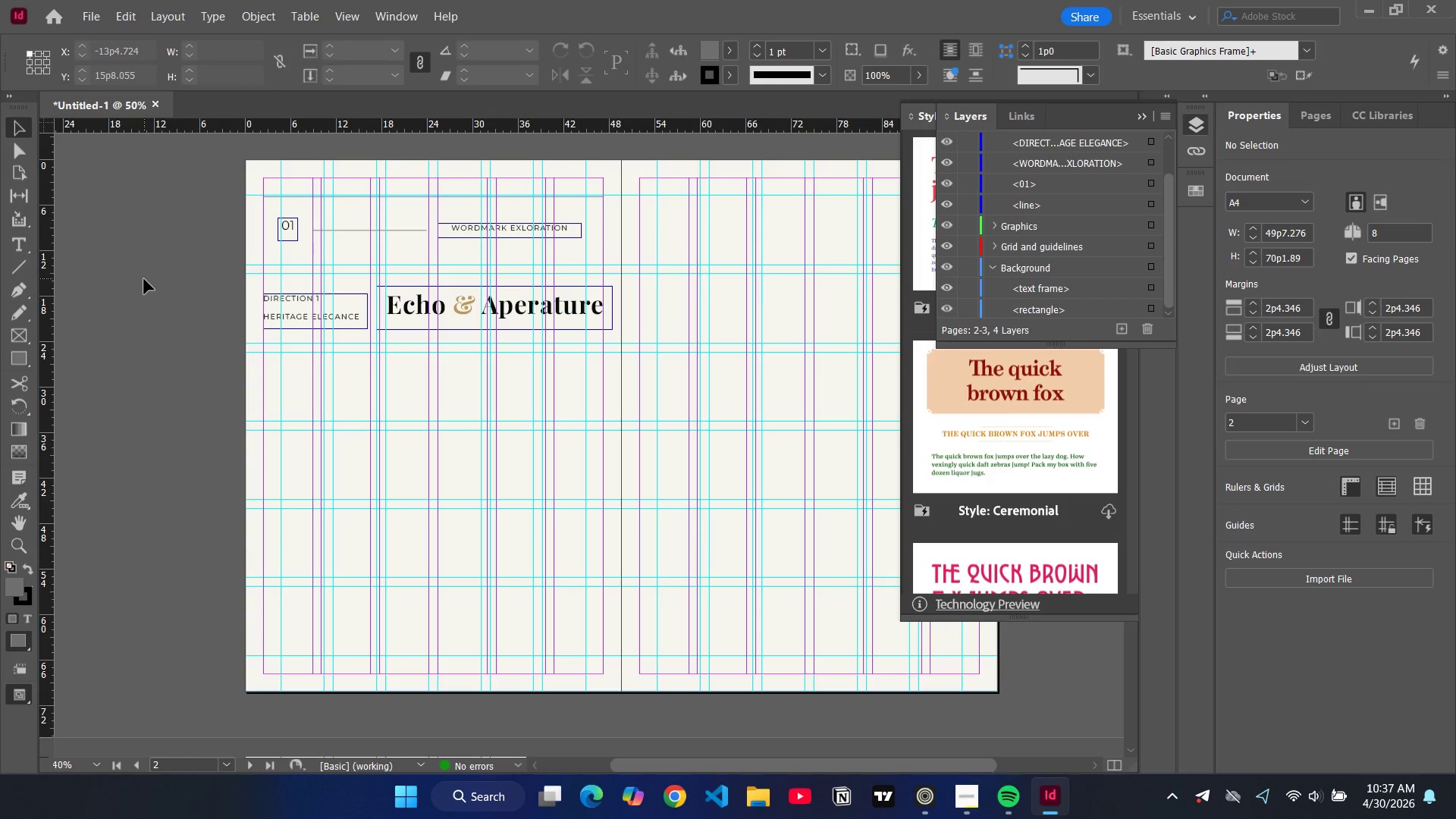 
type(ww)
 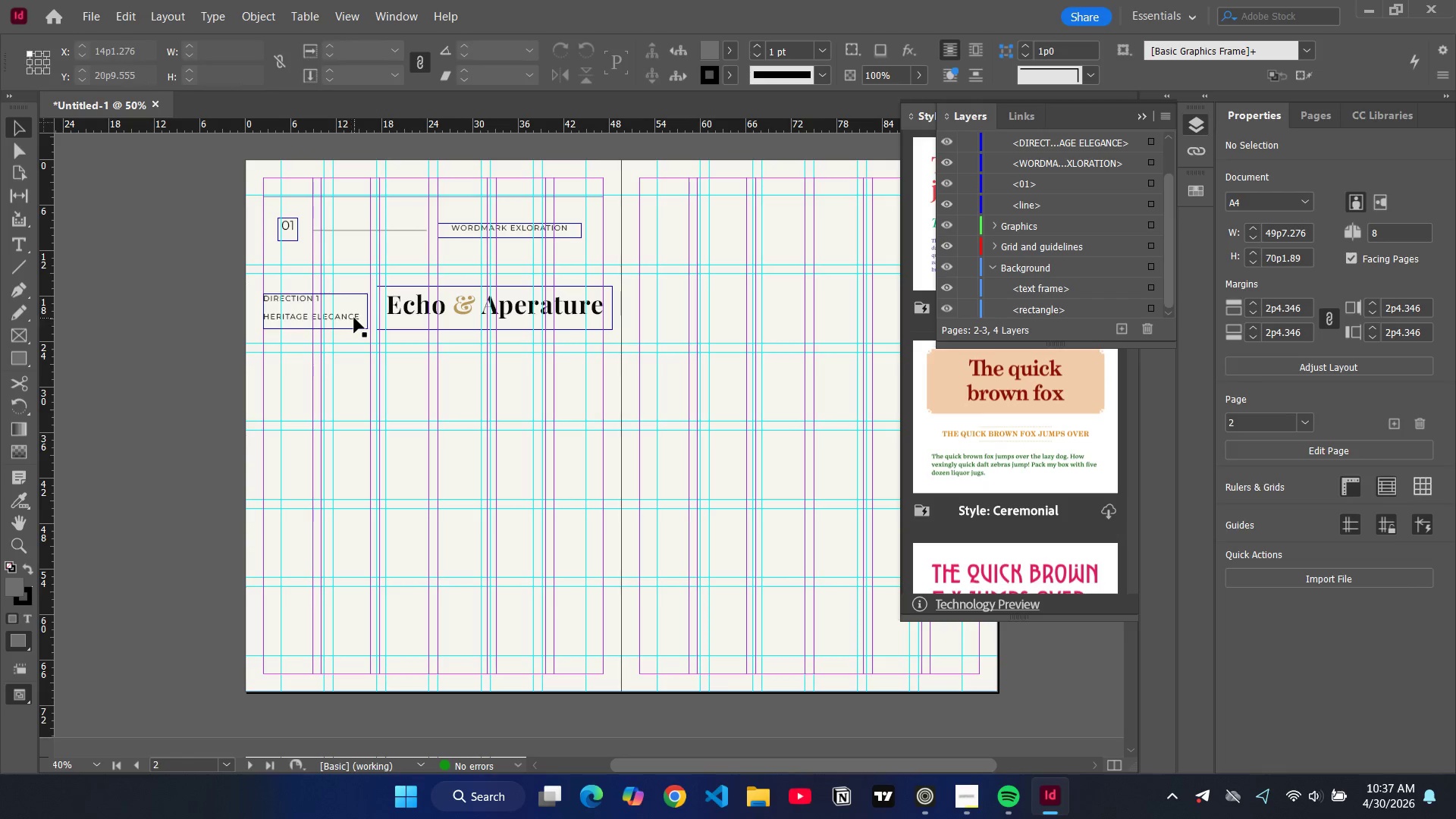 
double_click([356, 317])
 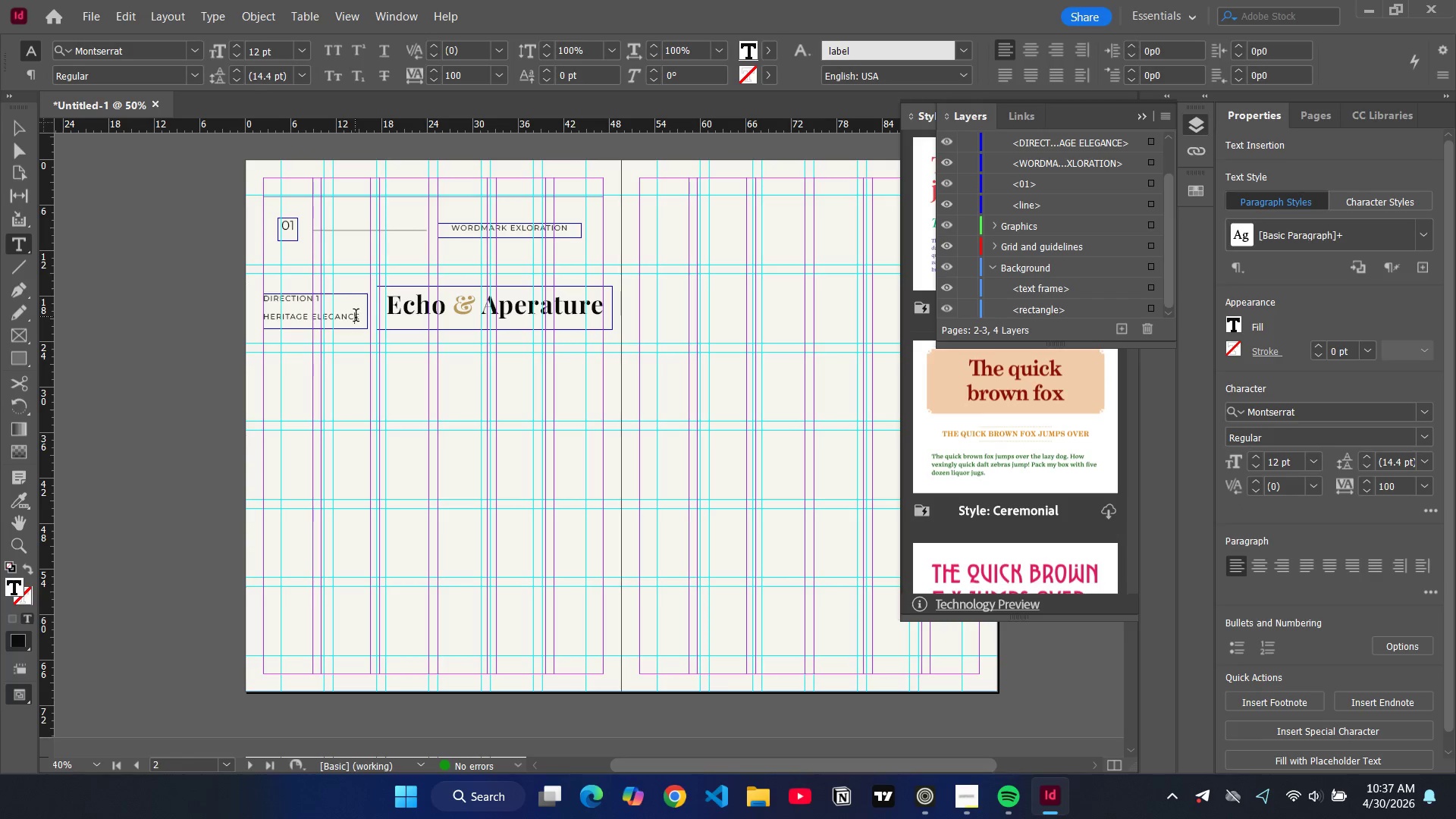 
key(Control+A)
 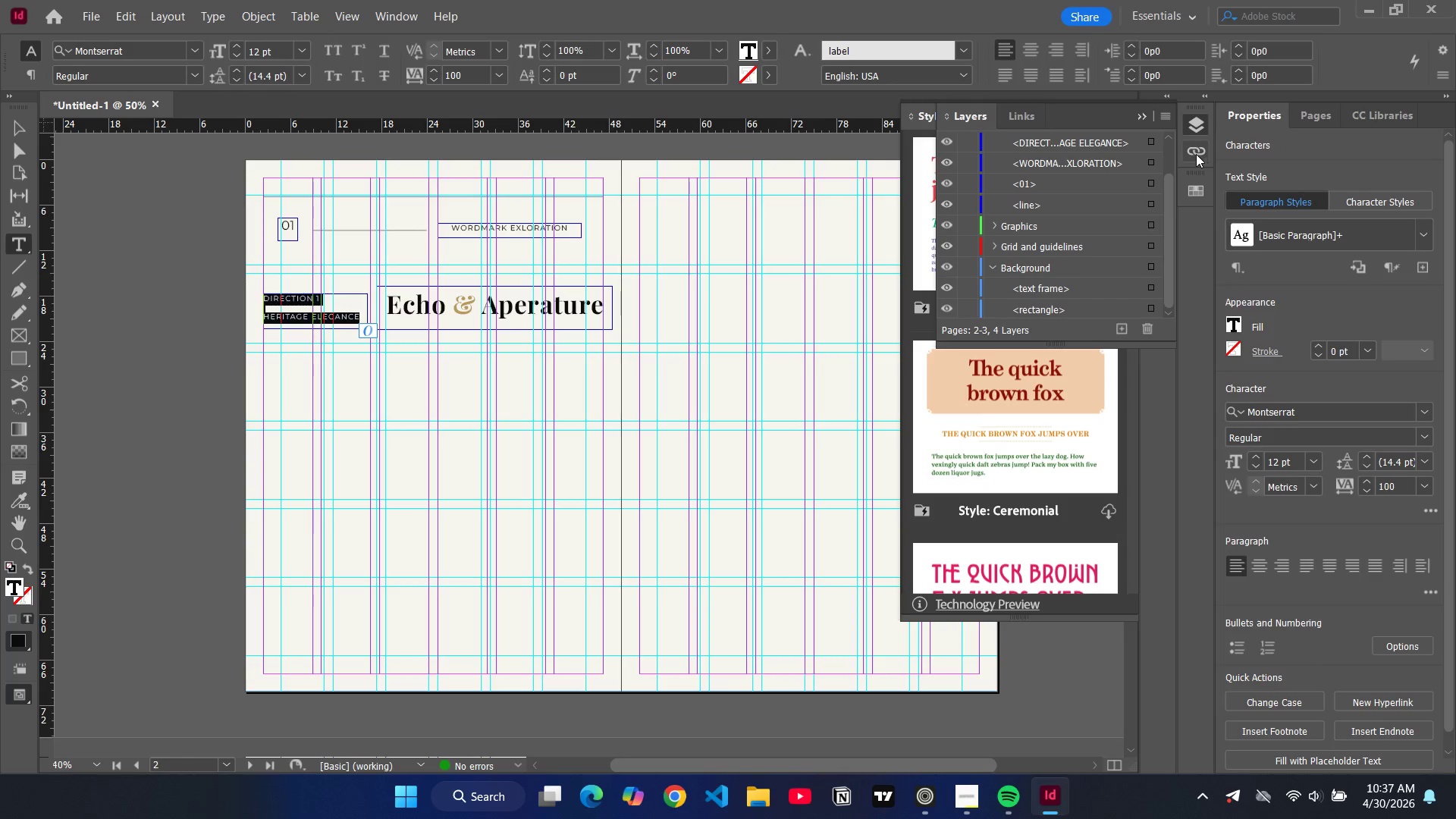 
double_click([1196, 244])
 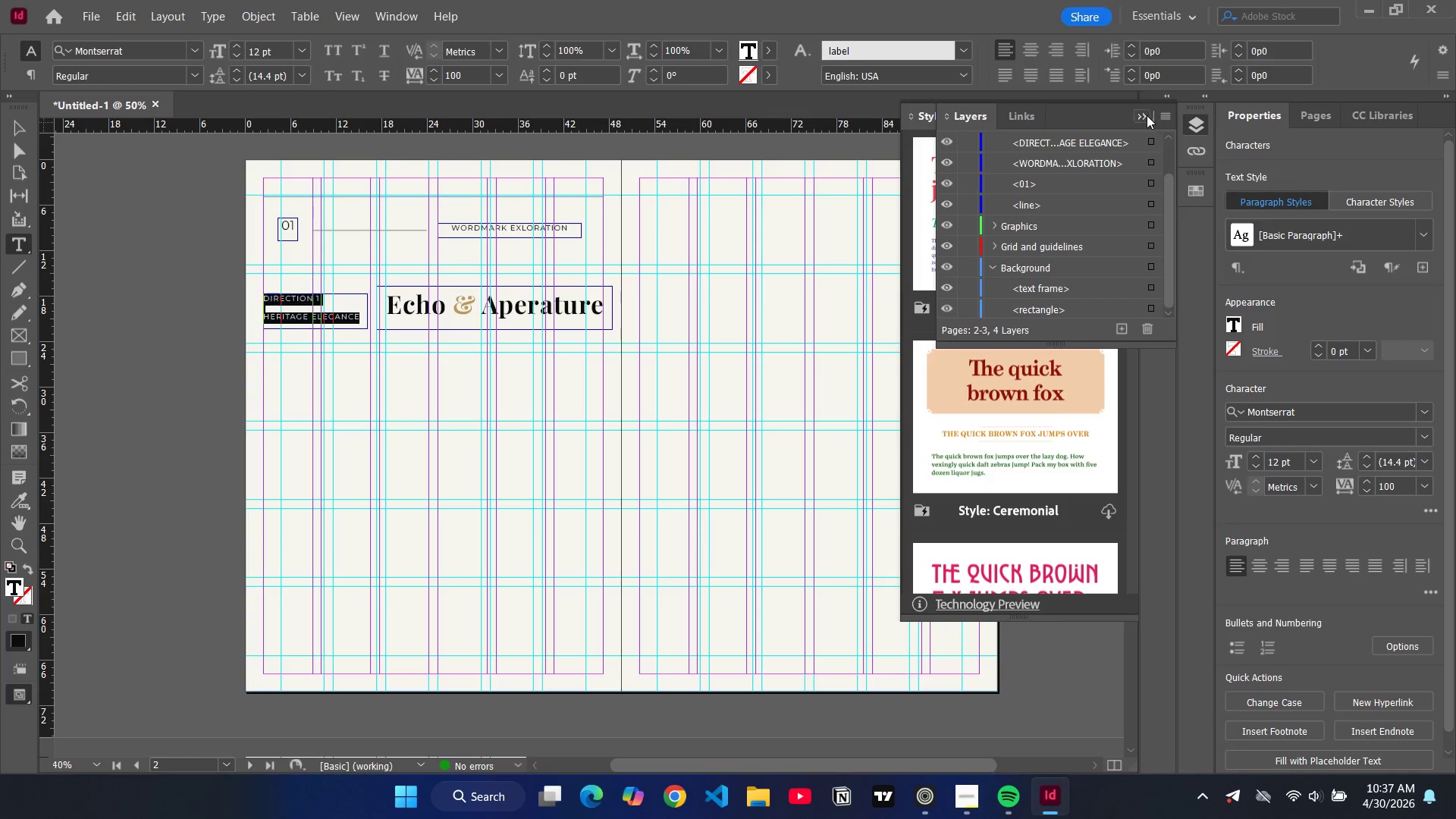 
left_click([1142, 117])
 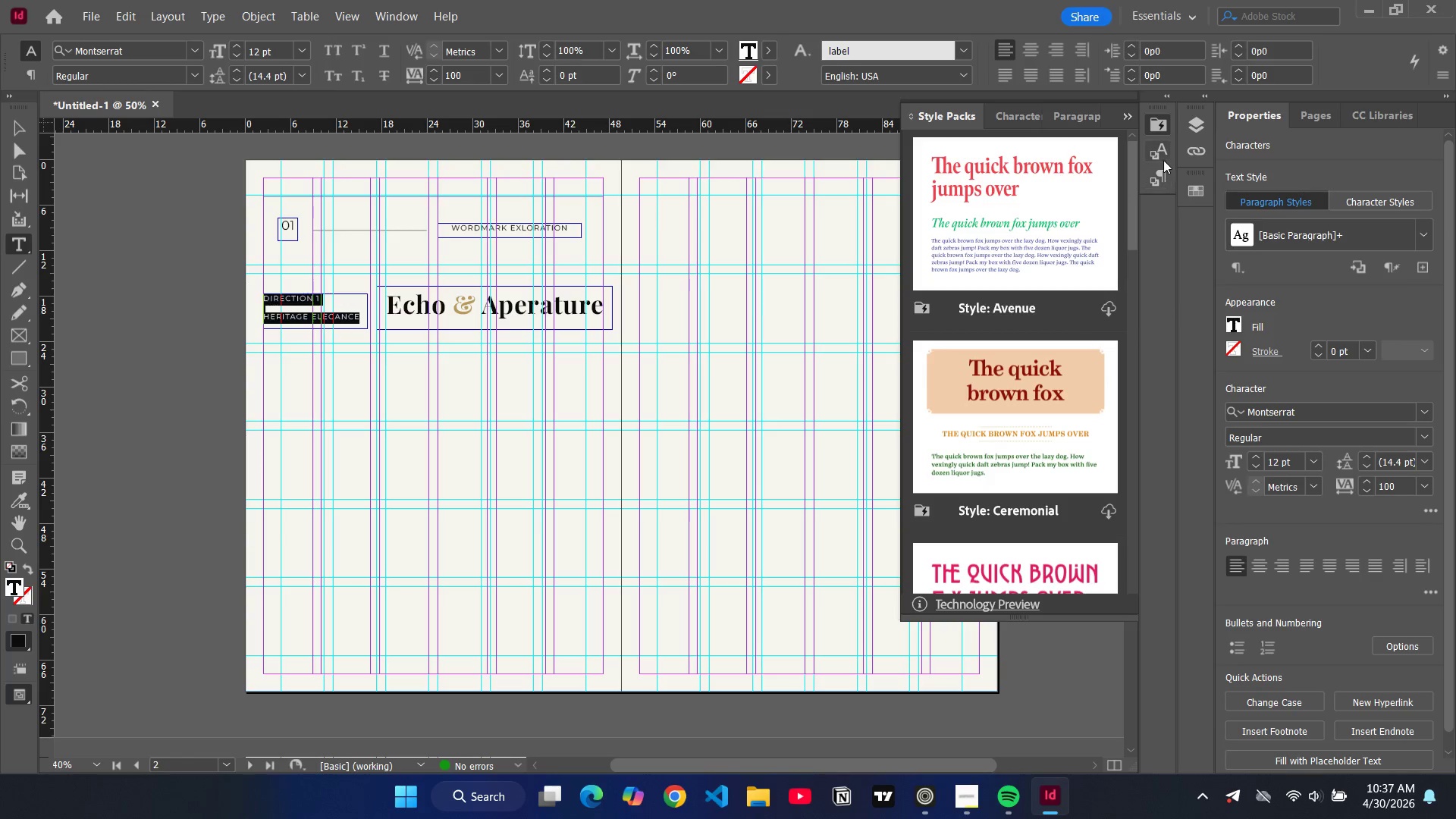 
left_click([1160, 156])
 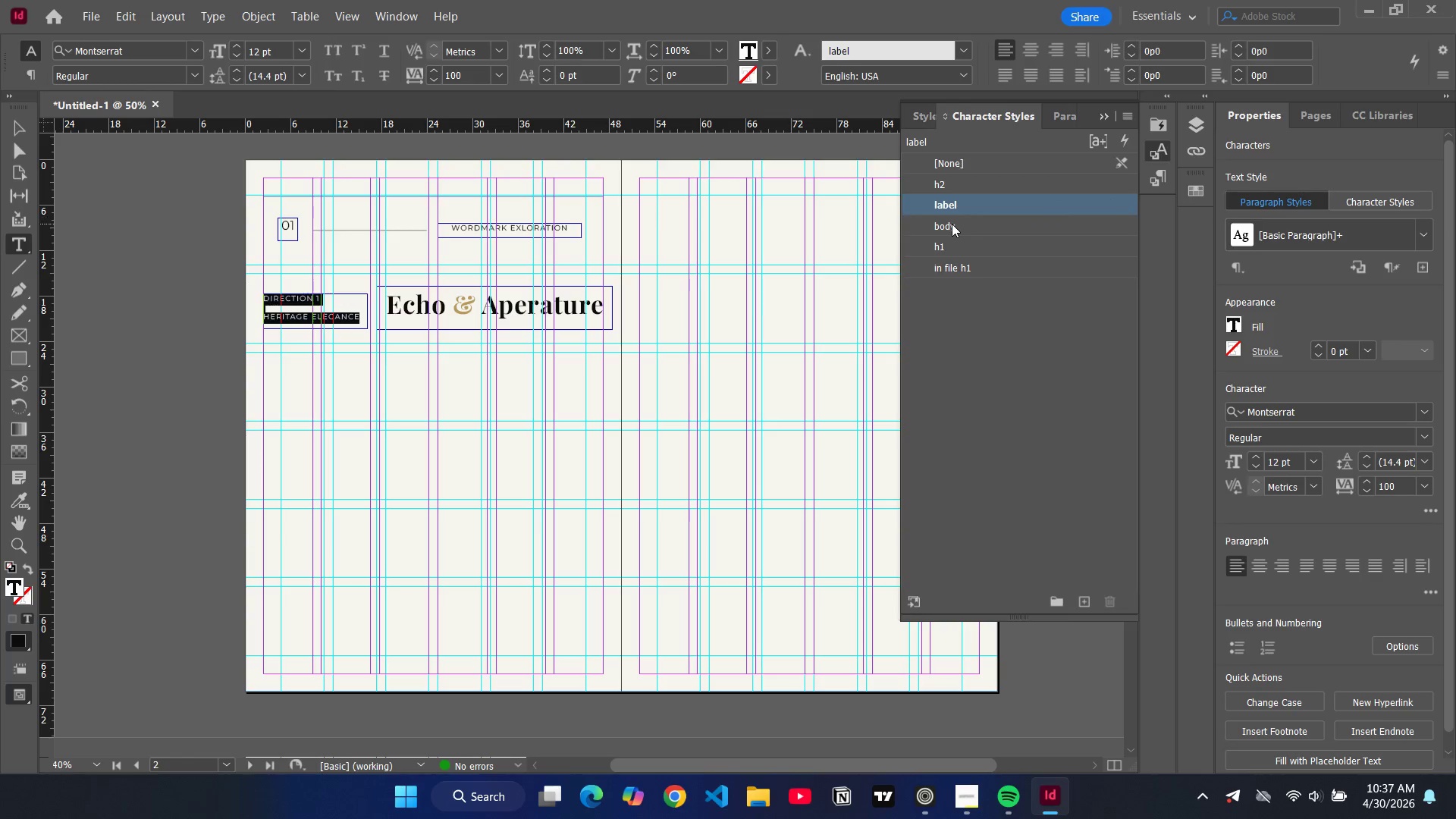 
left_click([952, 224])
 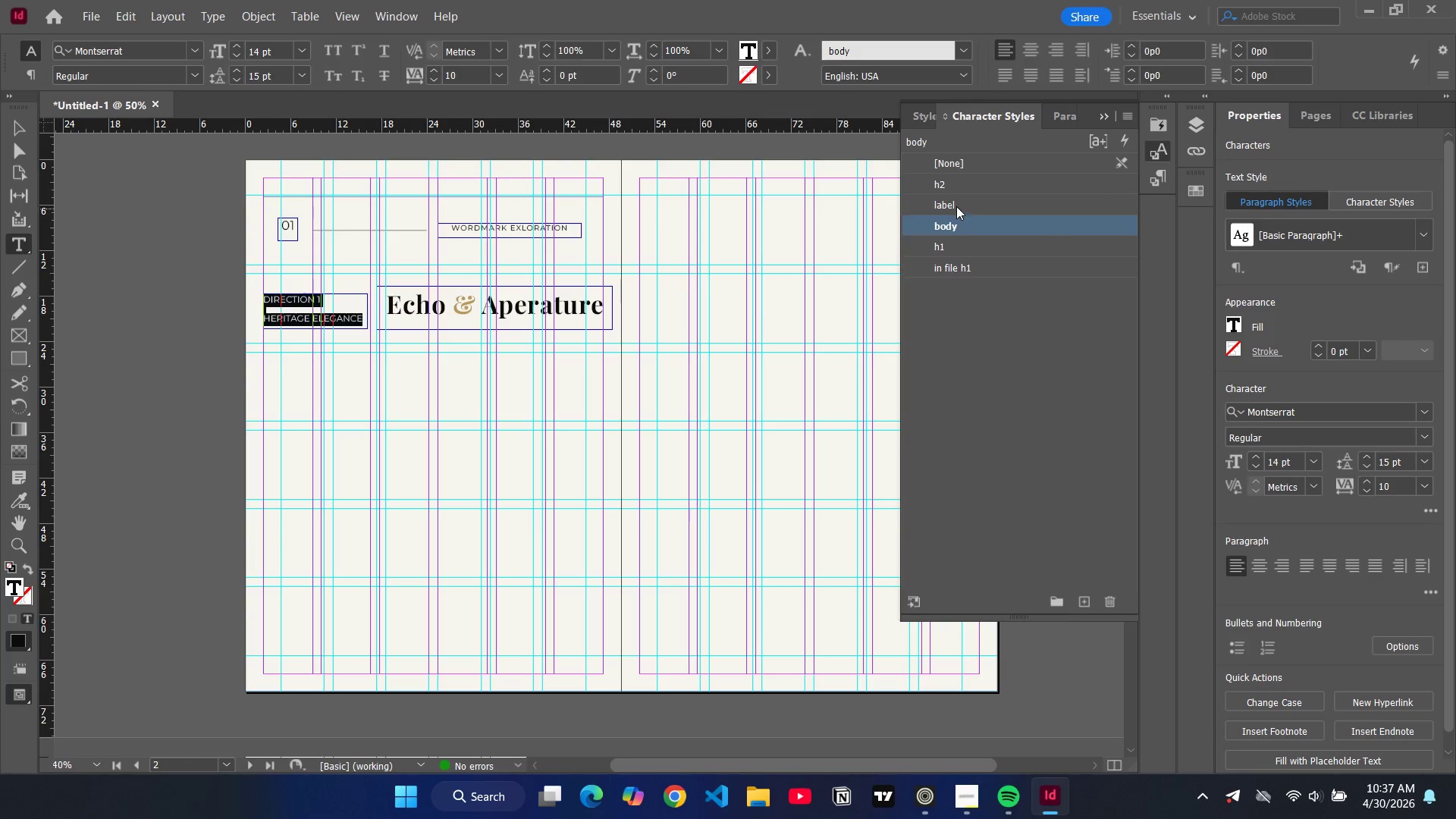 
left_click([956, 206])
 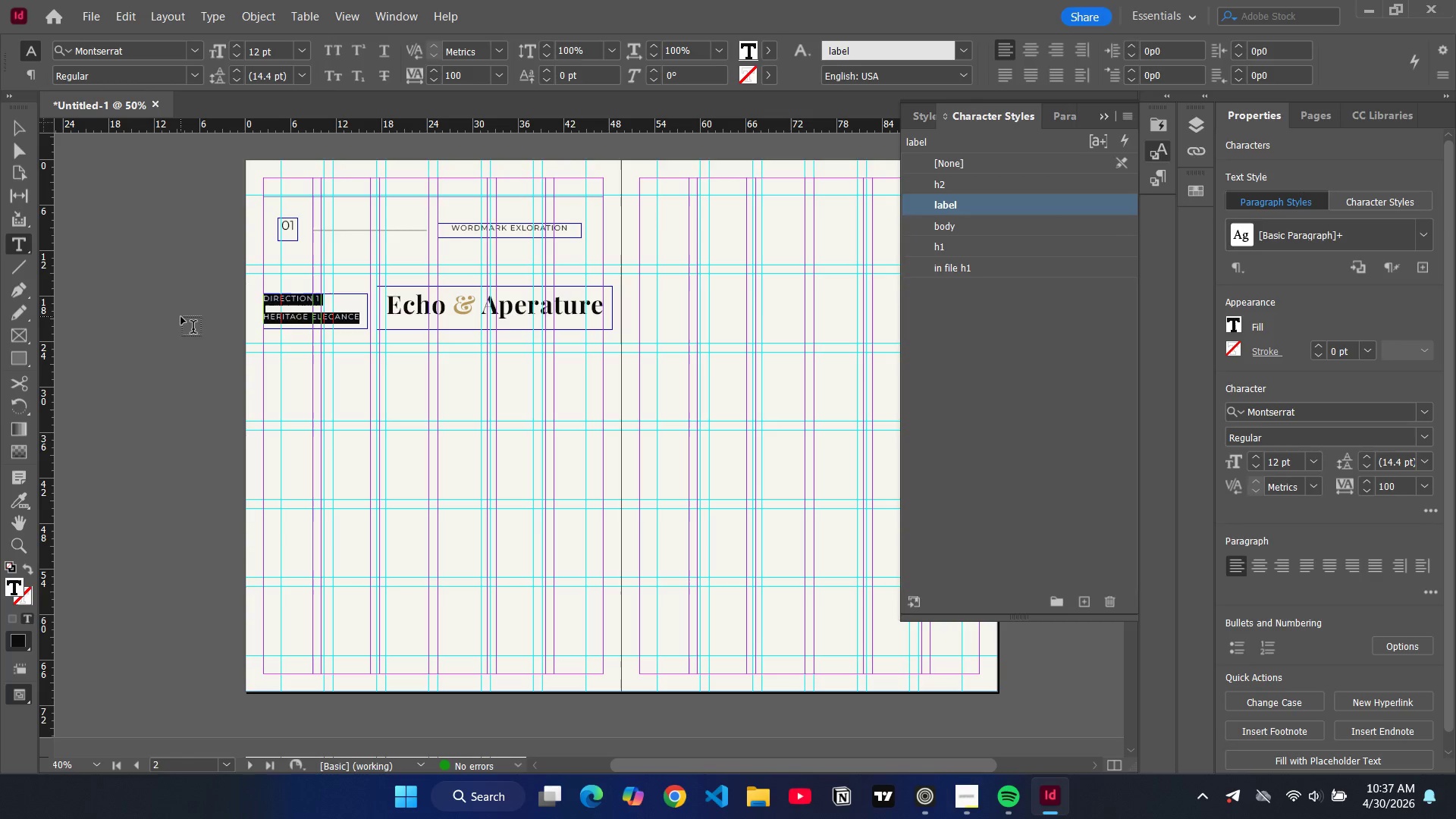 
left_click([181, 317])
 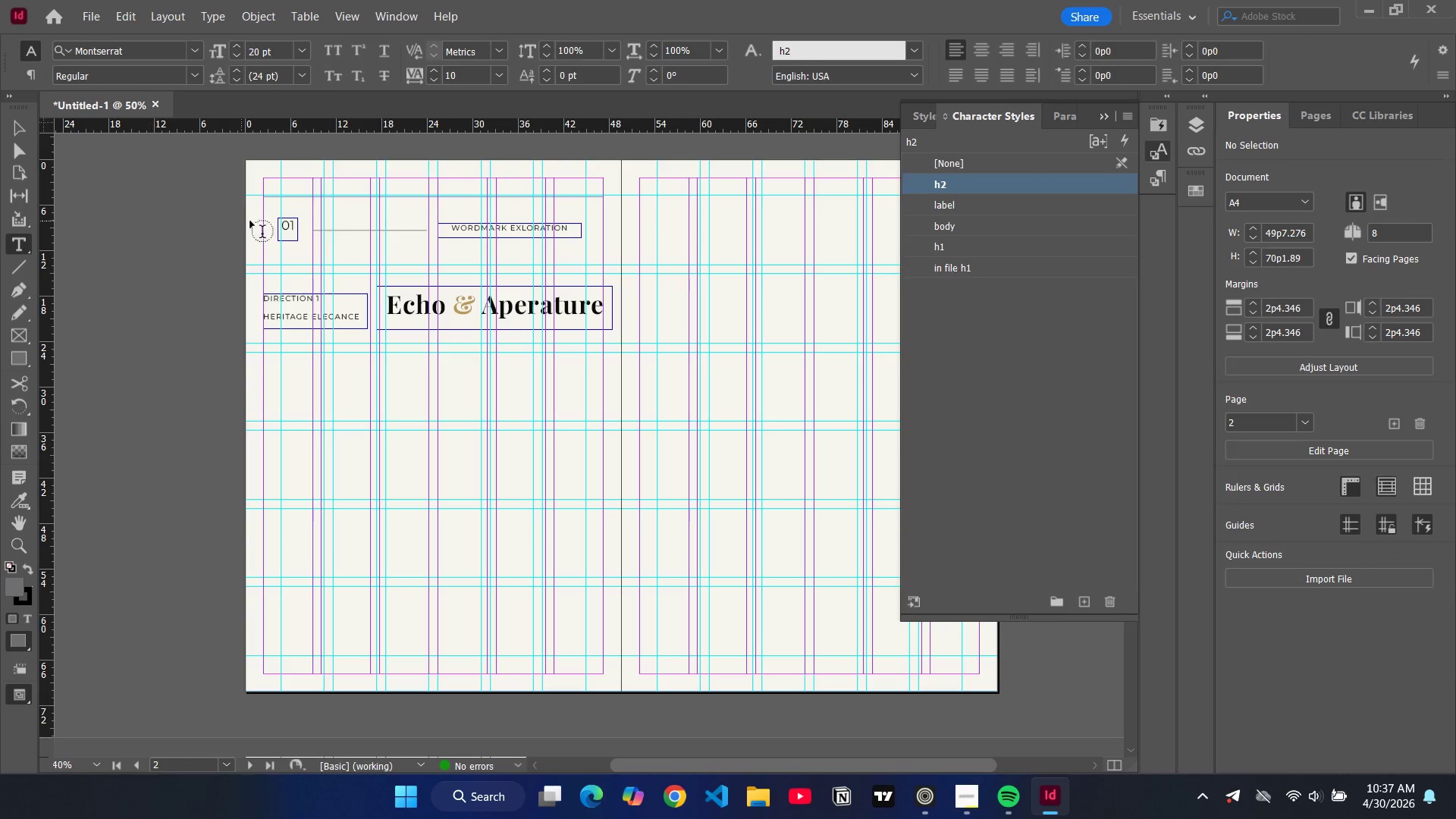 
wait(6.08)
 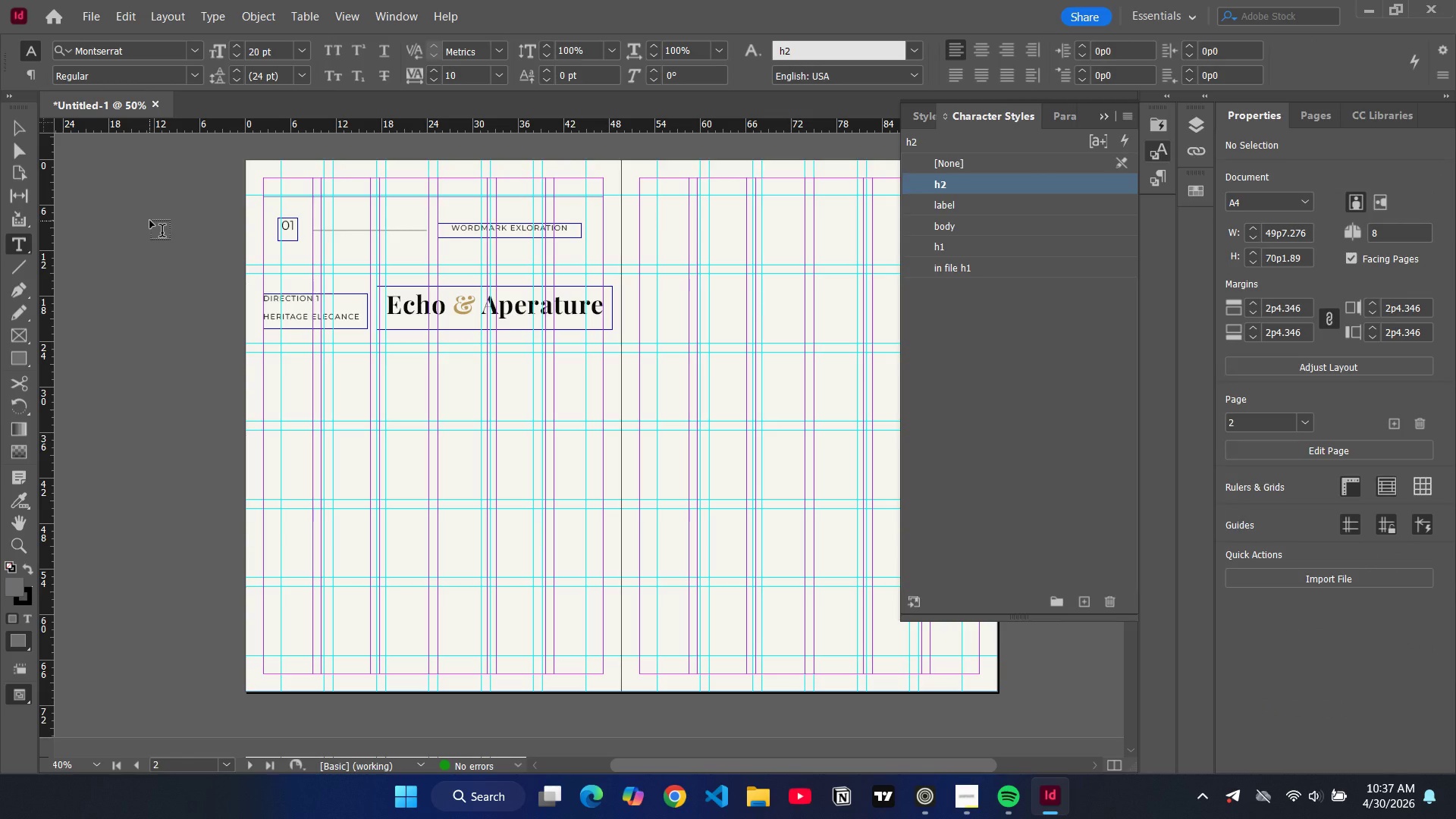 
left_click_drag(start_coordinate=[362, 318], to_coordinate=[281, 306])
 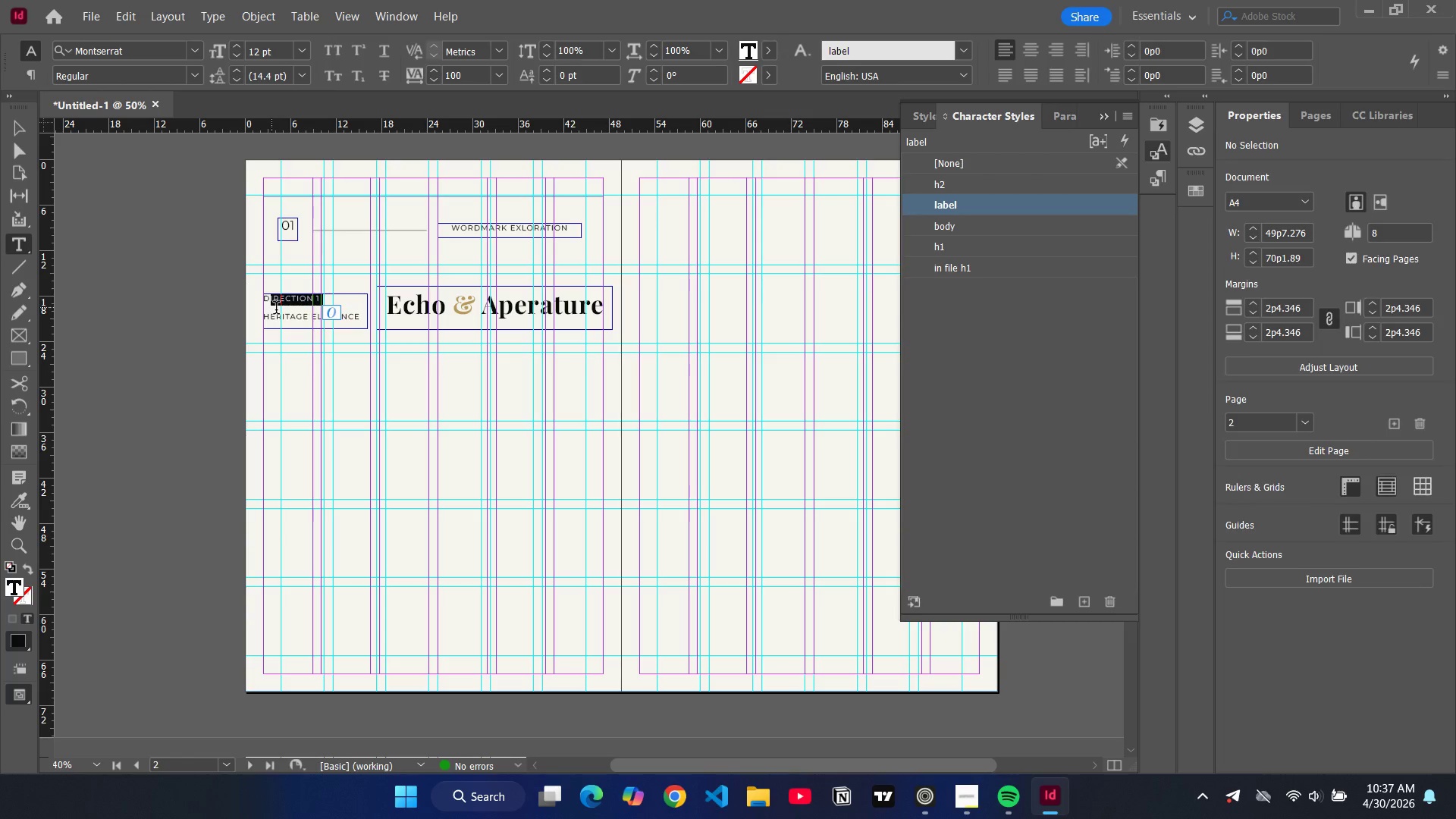 
left_click([276, 309])
 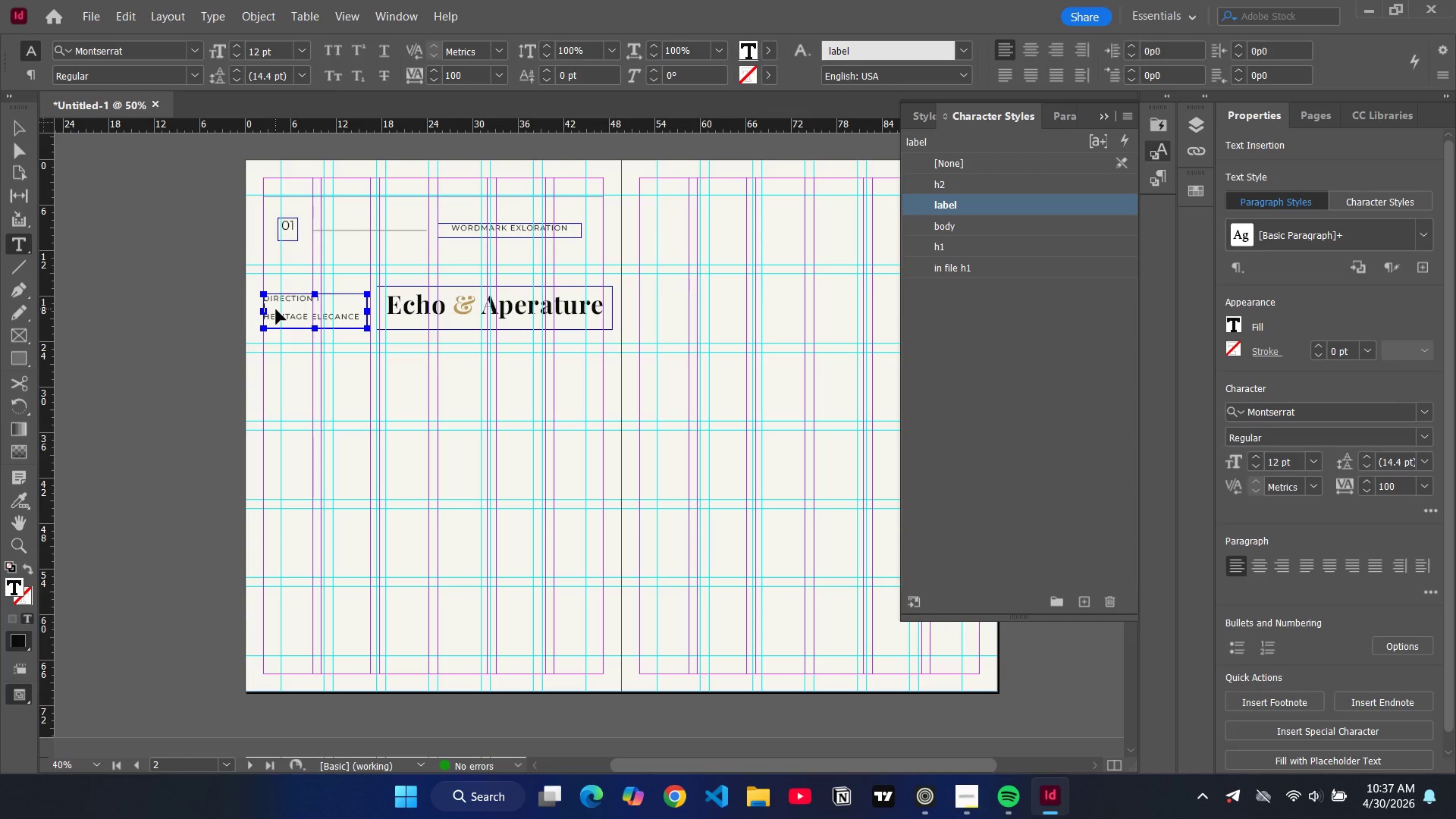 
key(Control+A)
 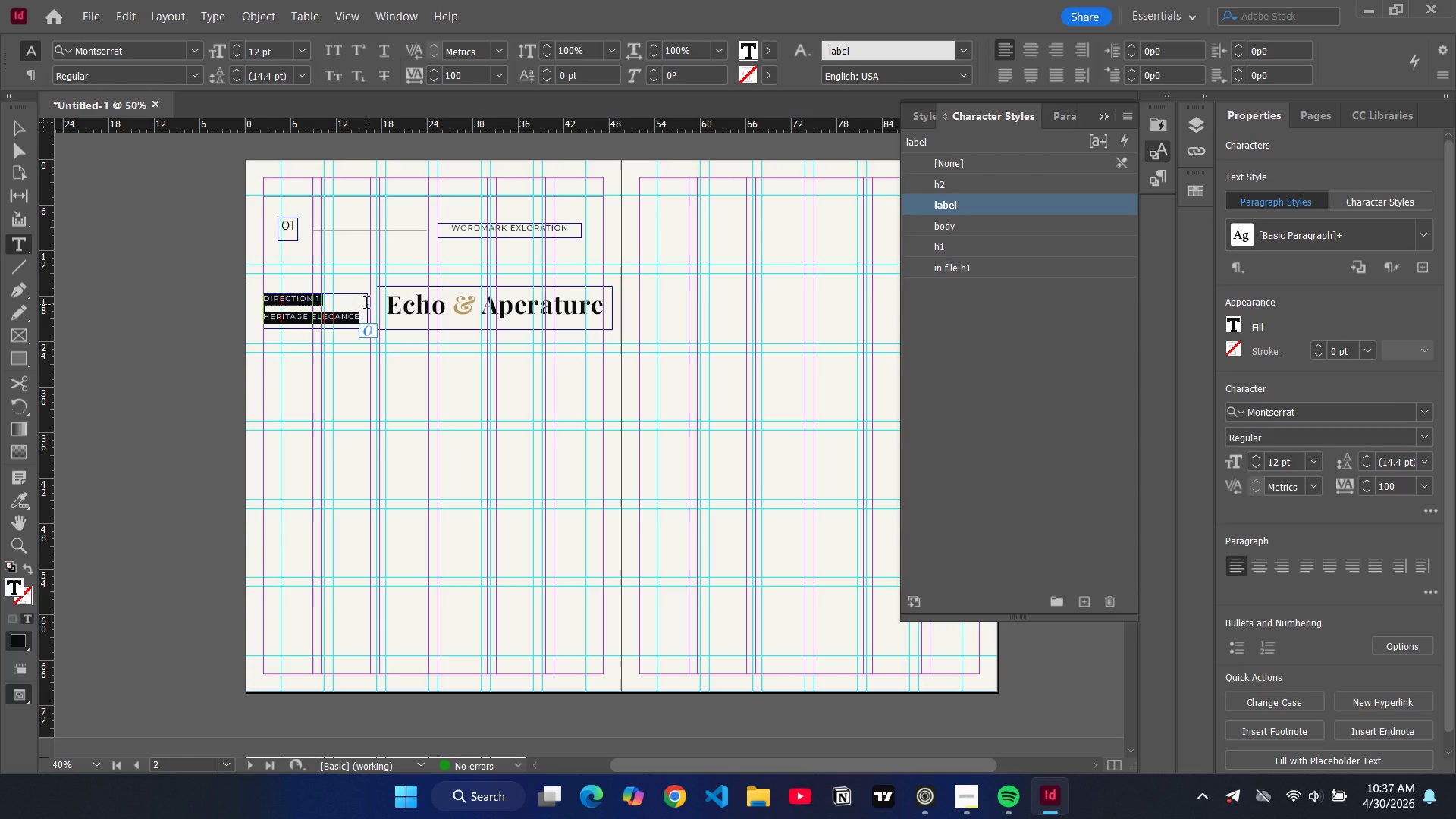 
key(Control+Shift+C)
 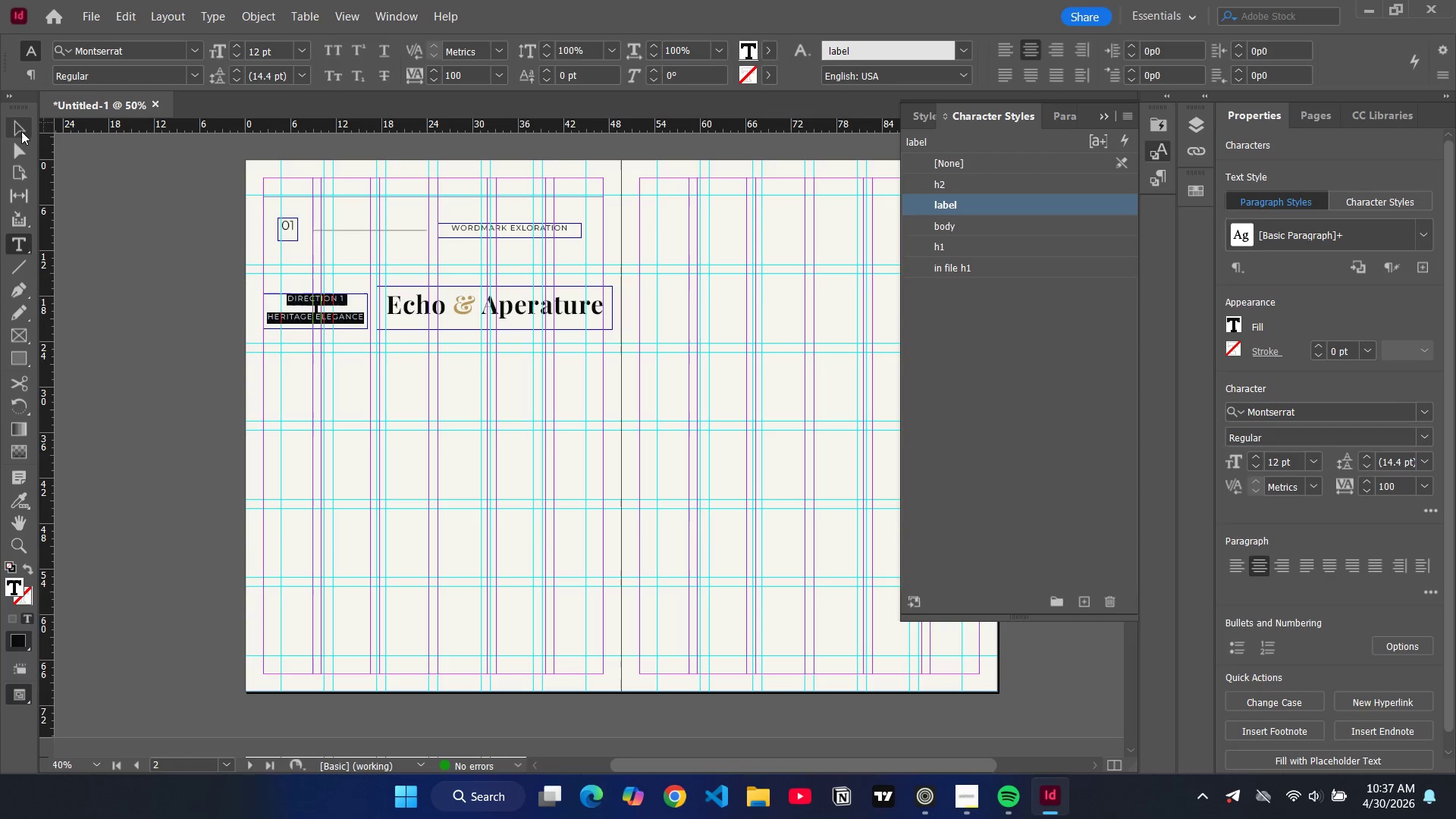 
double_click([209, 281])
 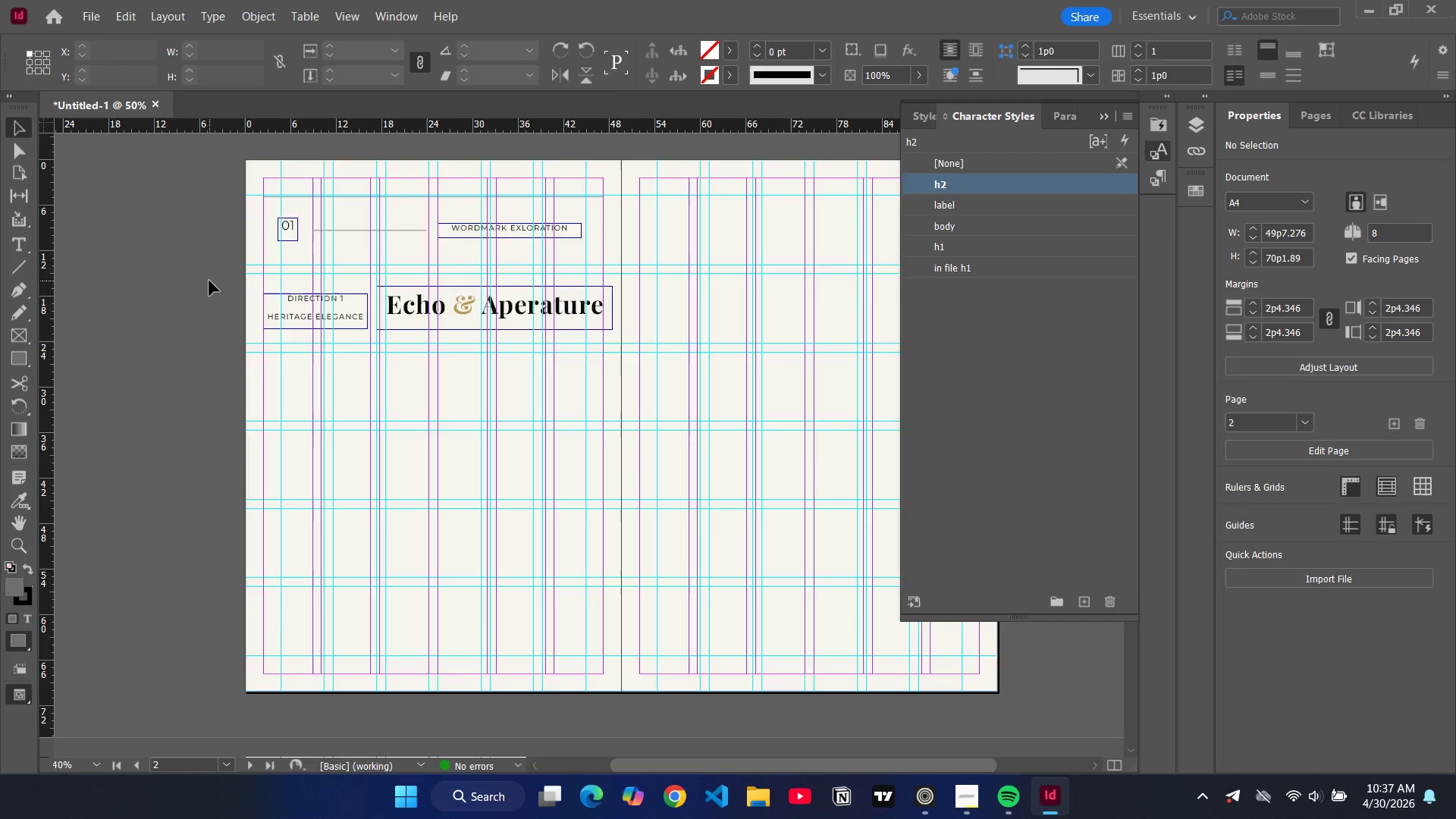 
key(W)
 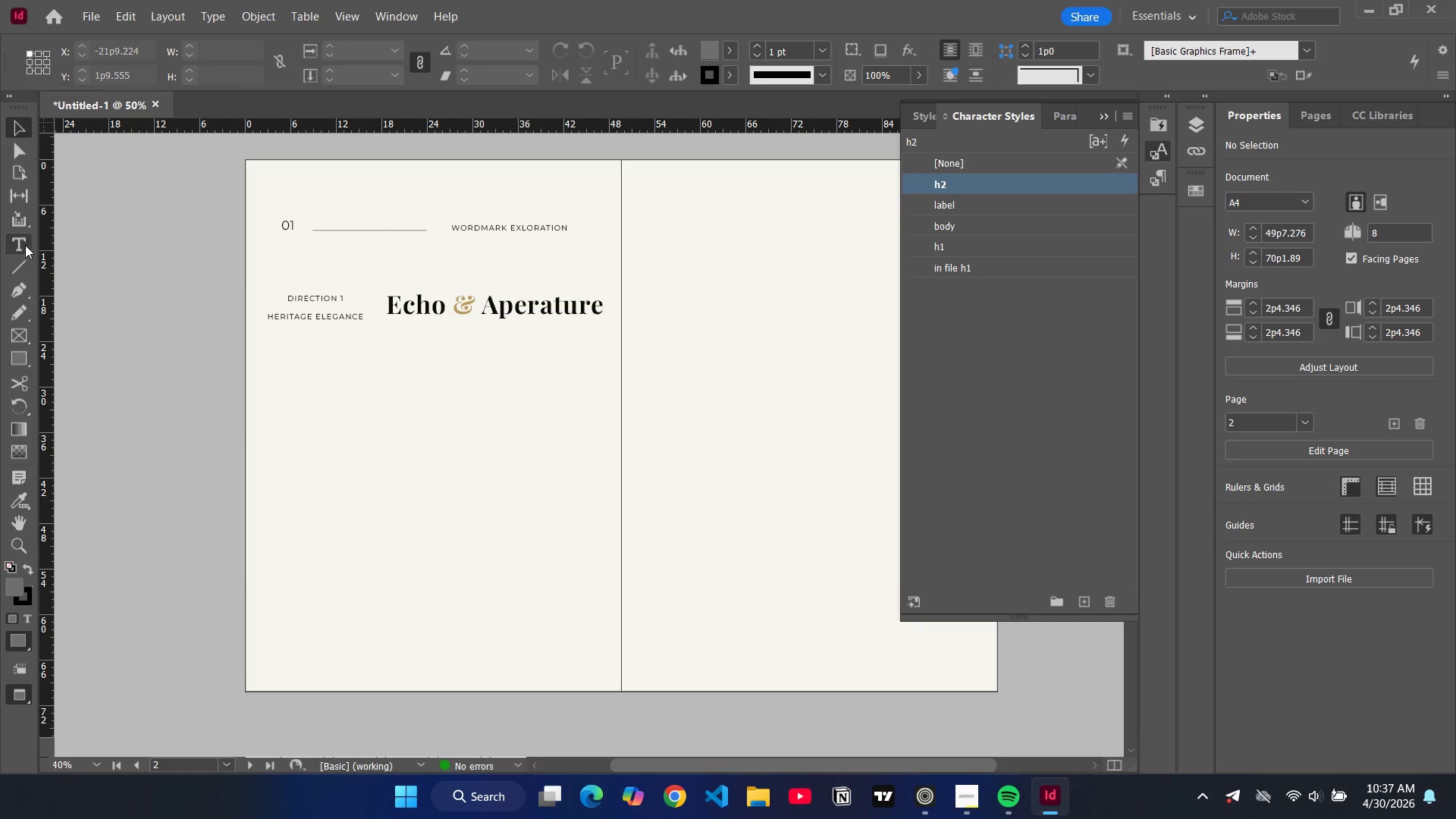 
key(W)
 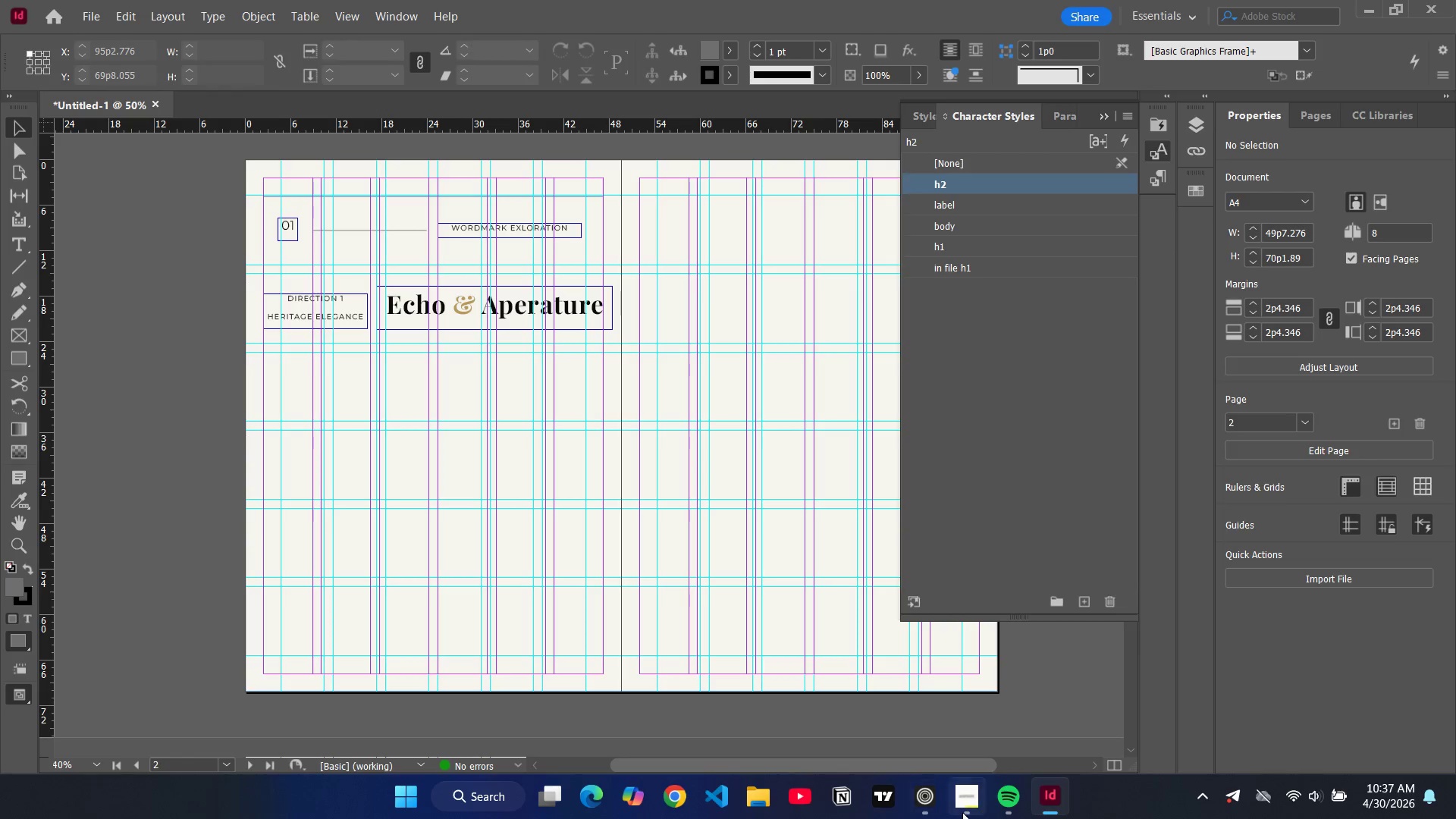 
left_click([962, 812])